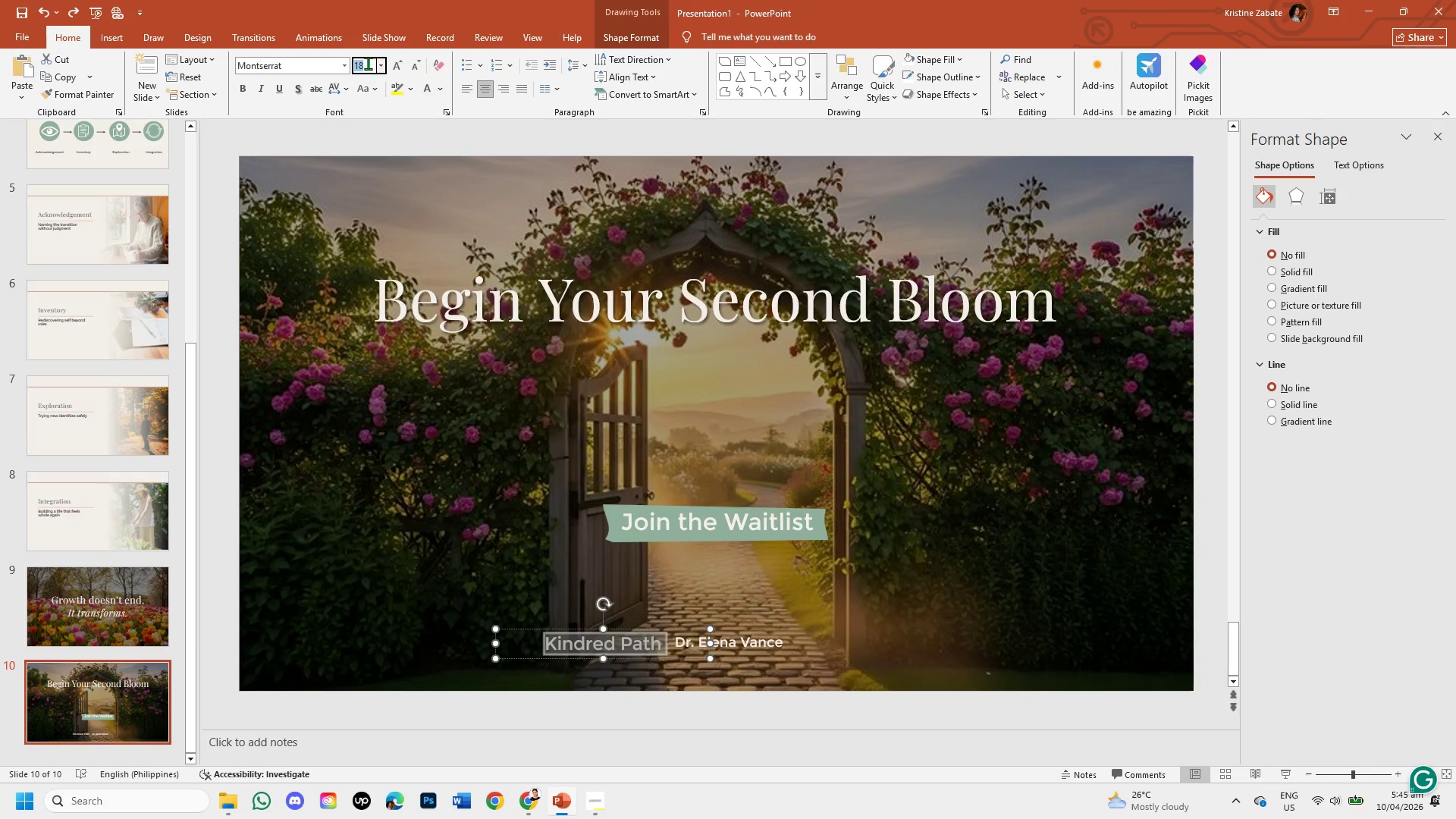 
double_click([368, 63])
 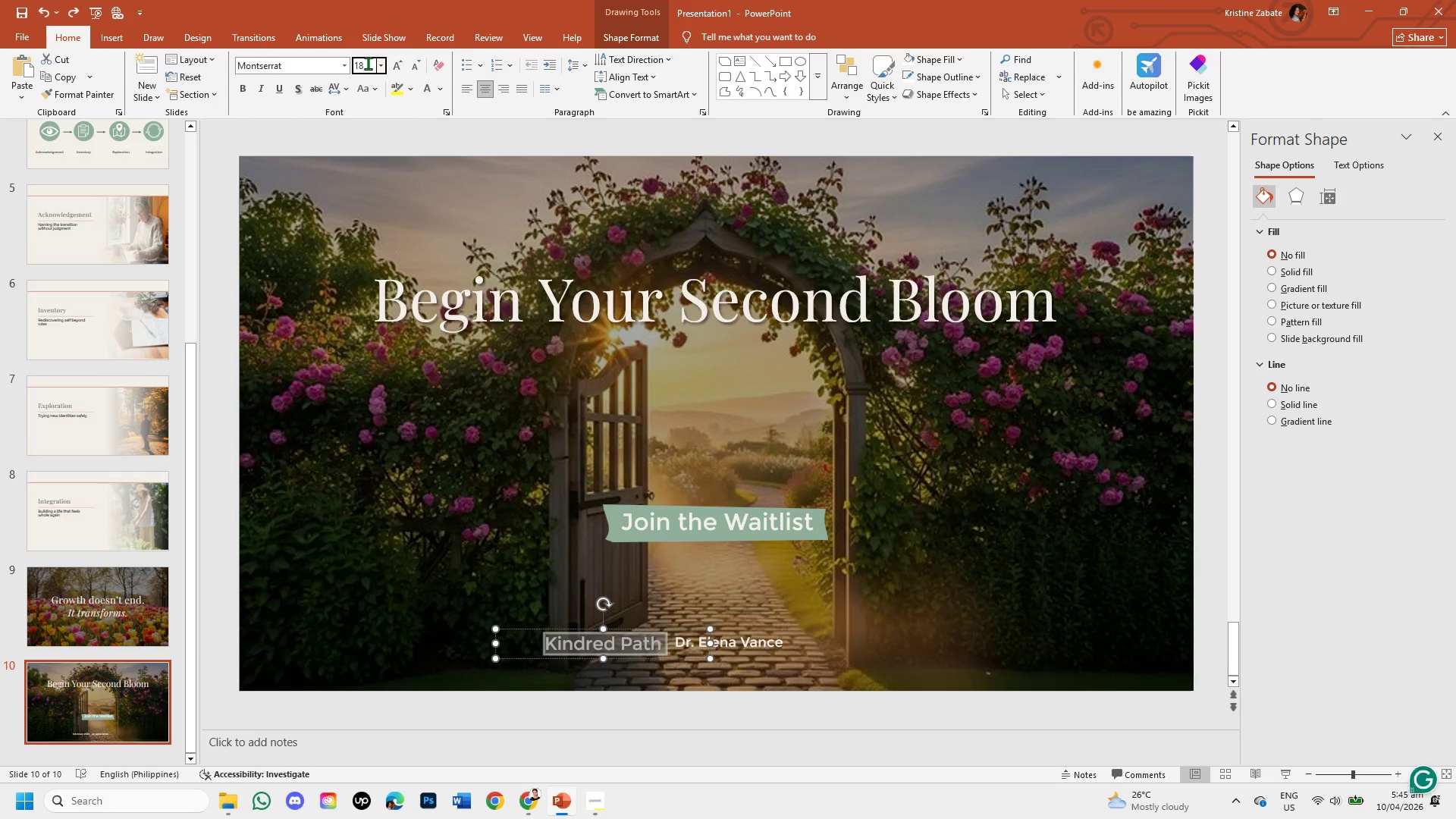 
key(Backspace)
 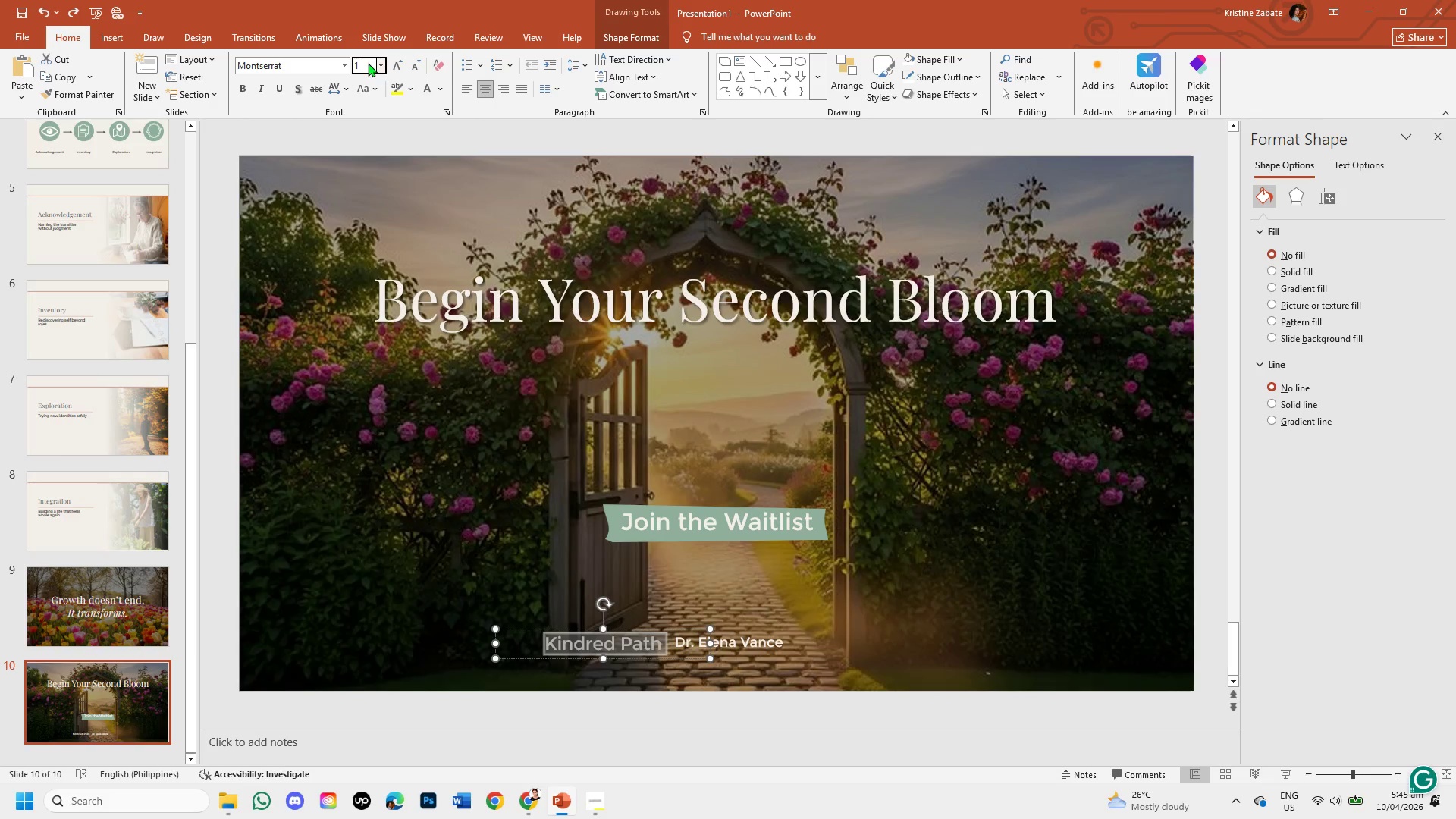 
key(Numpad4)
 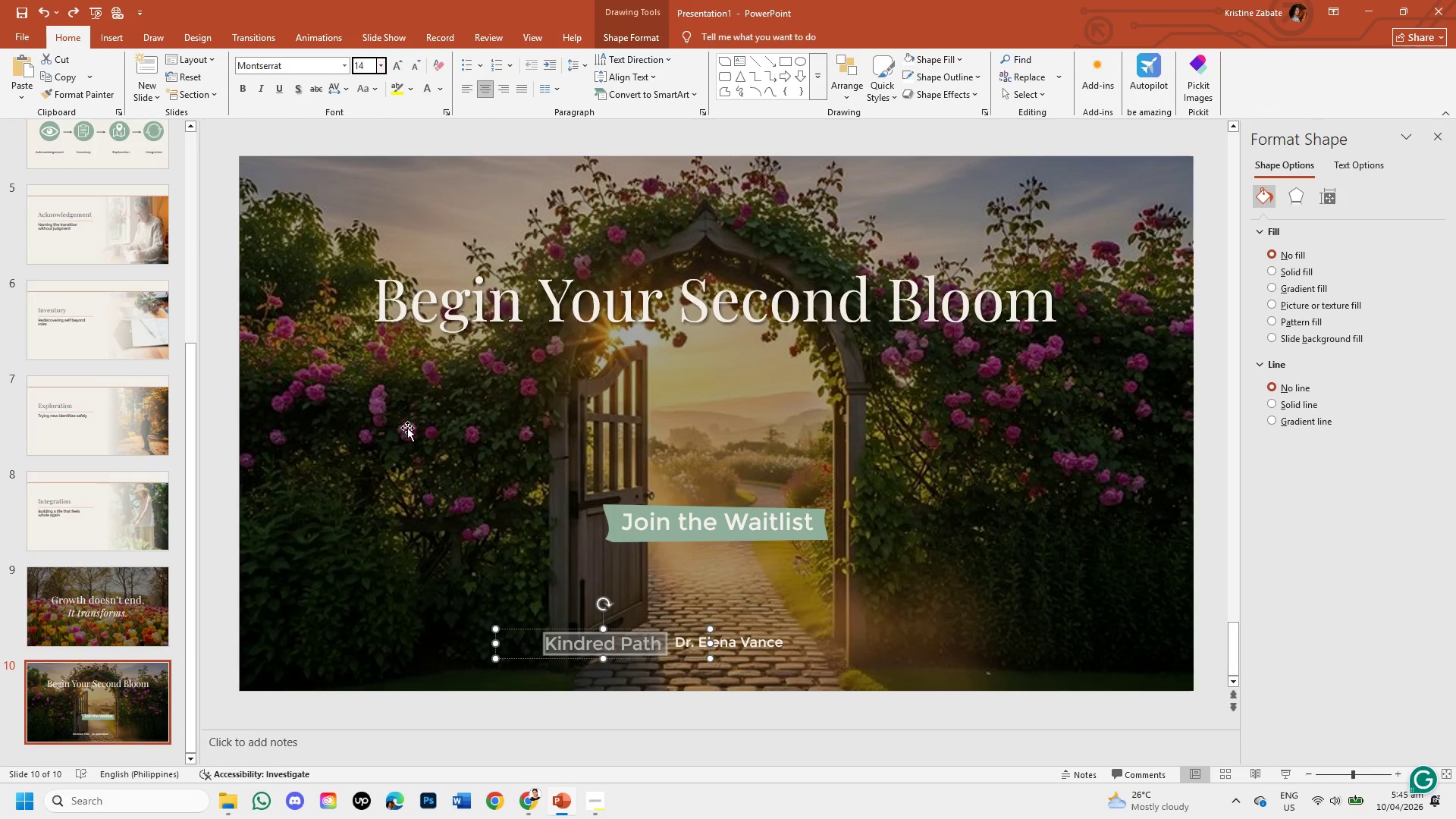 
left_click([407, 428])
 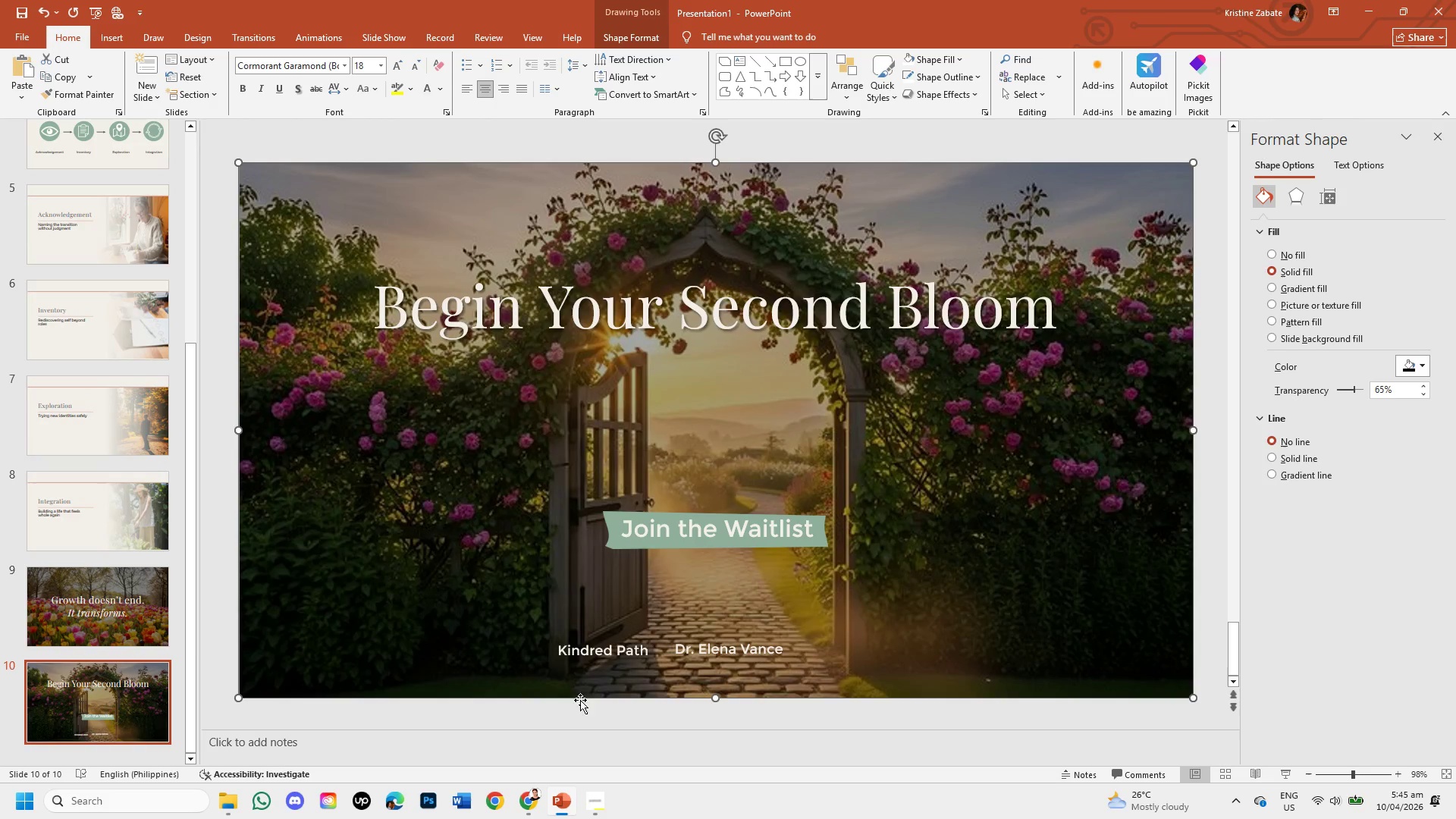 
left_click([611, 647])
 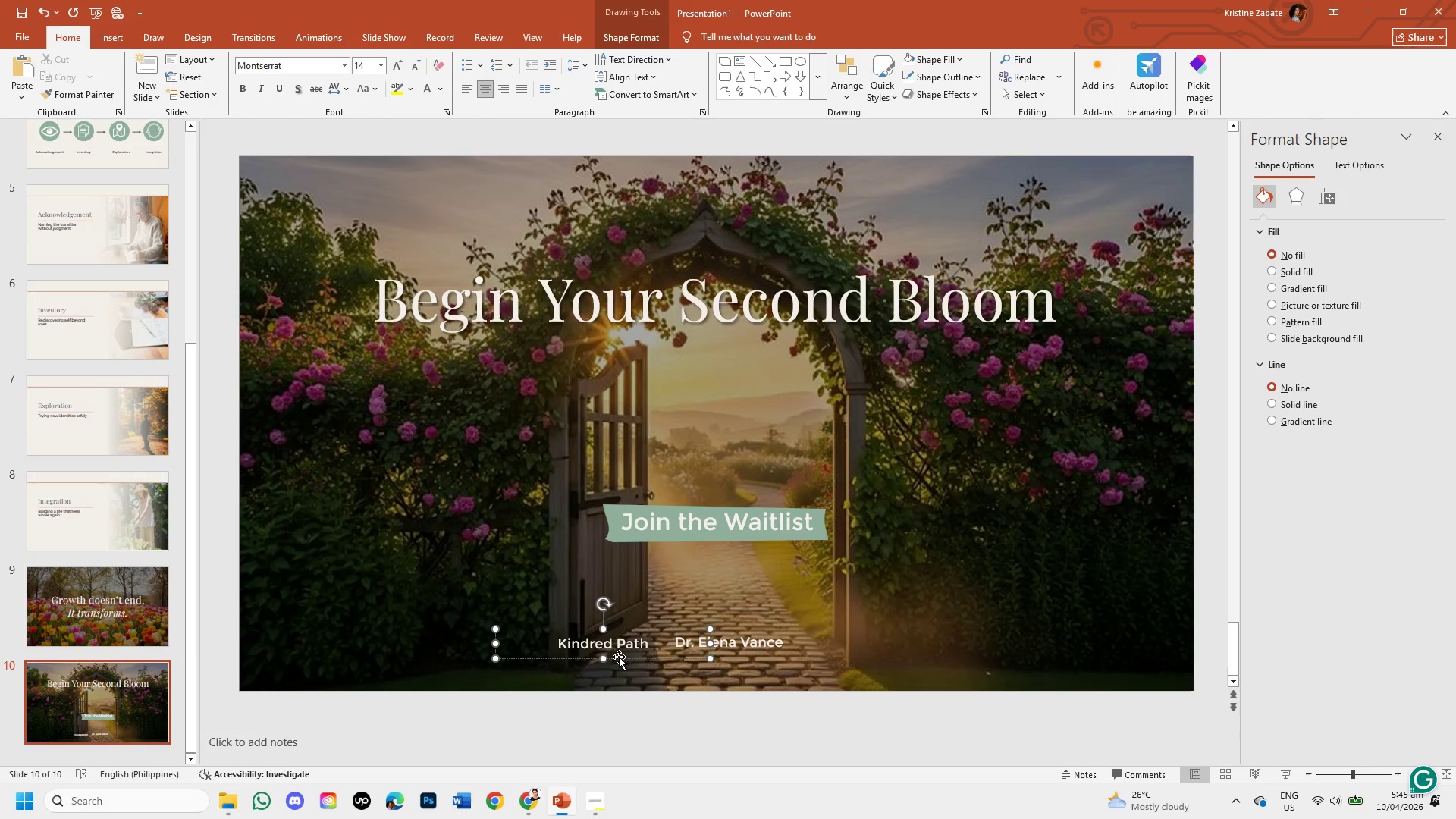 
left_click_drag(start_coordinate=[621, 660], to_coordinate=[630, 657])
 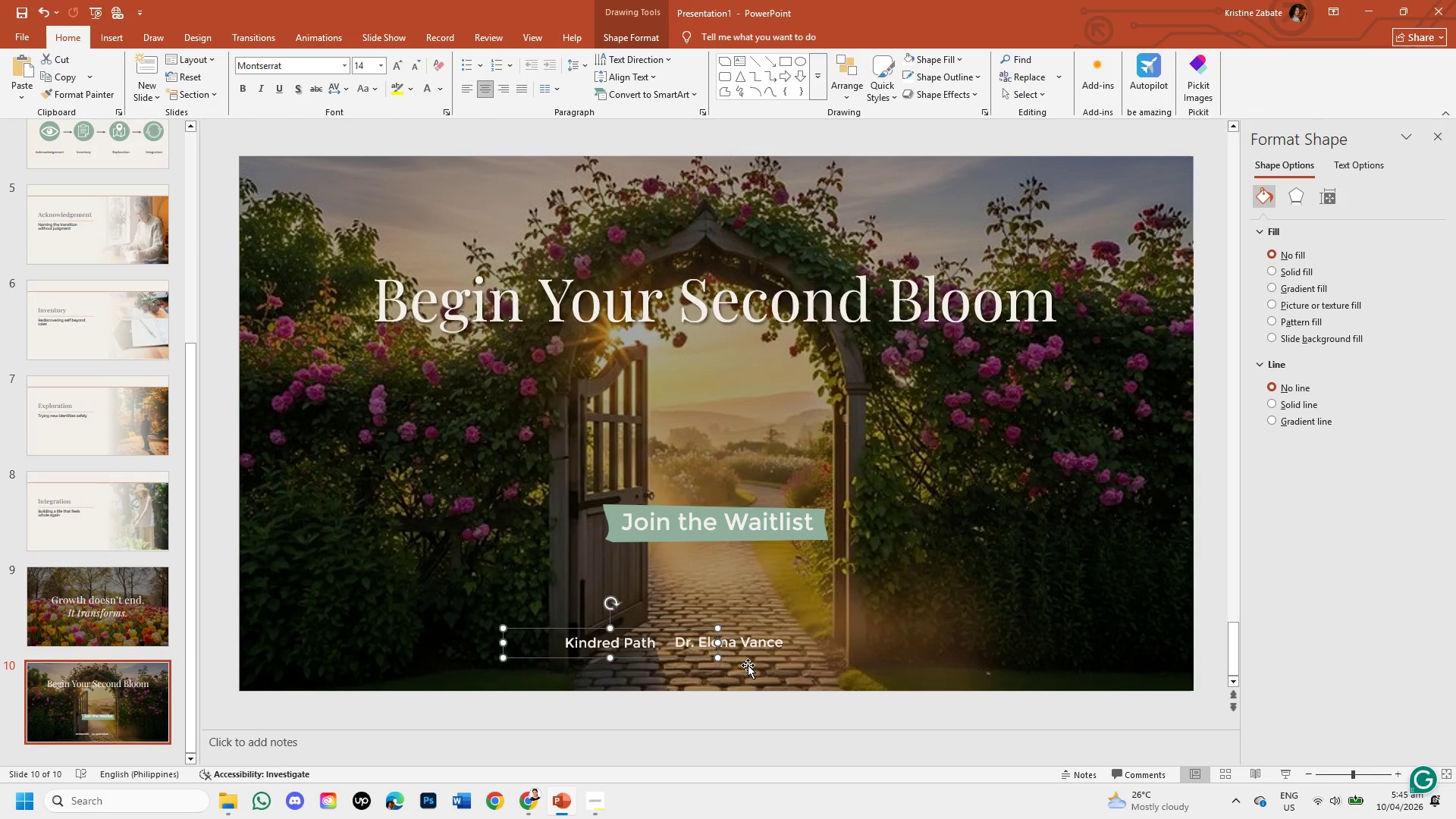 
left_click([750, 665])
 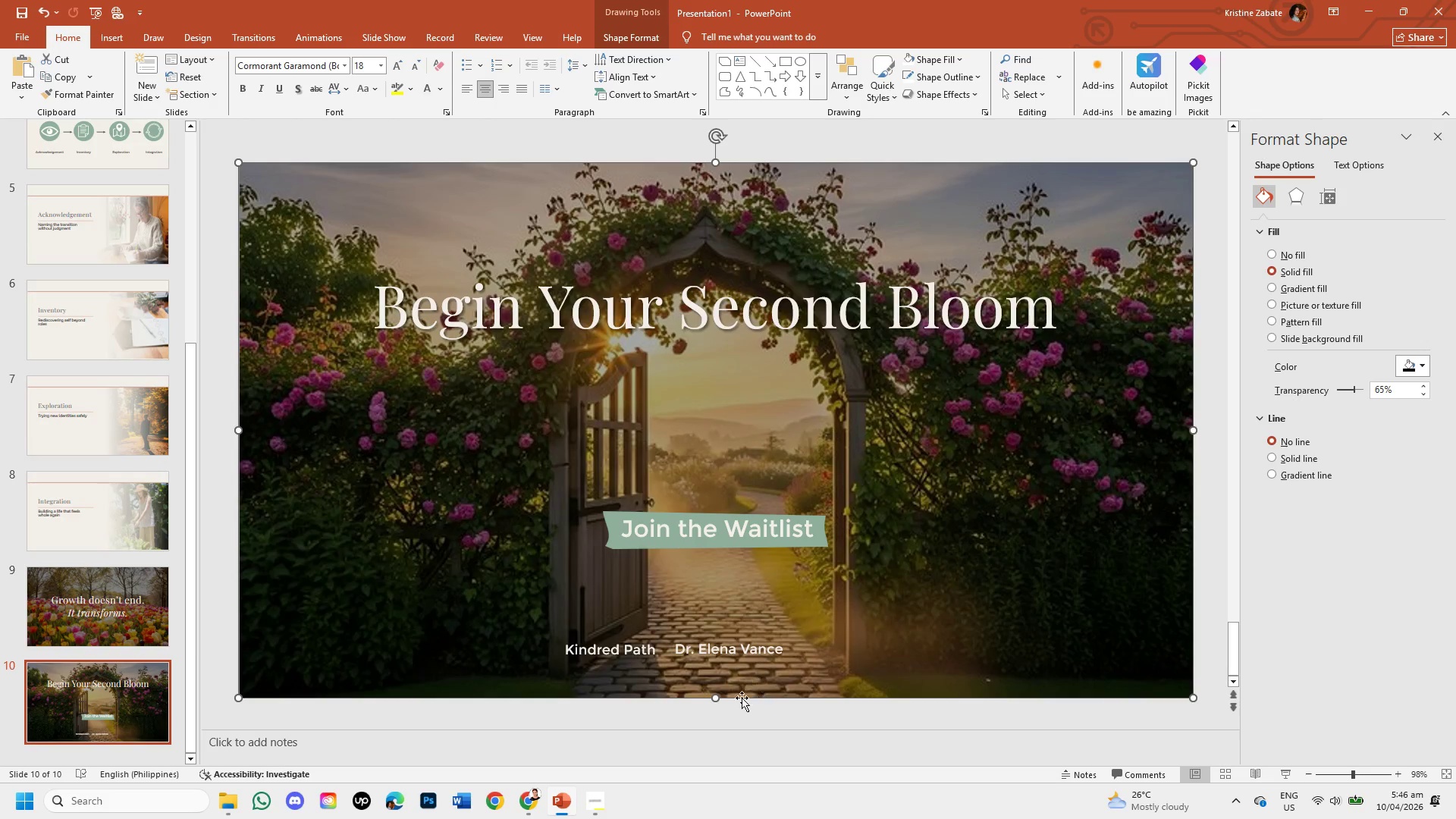 
left_click([595, 648])
 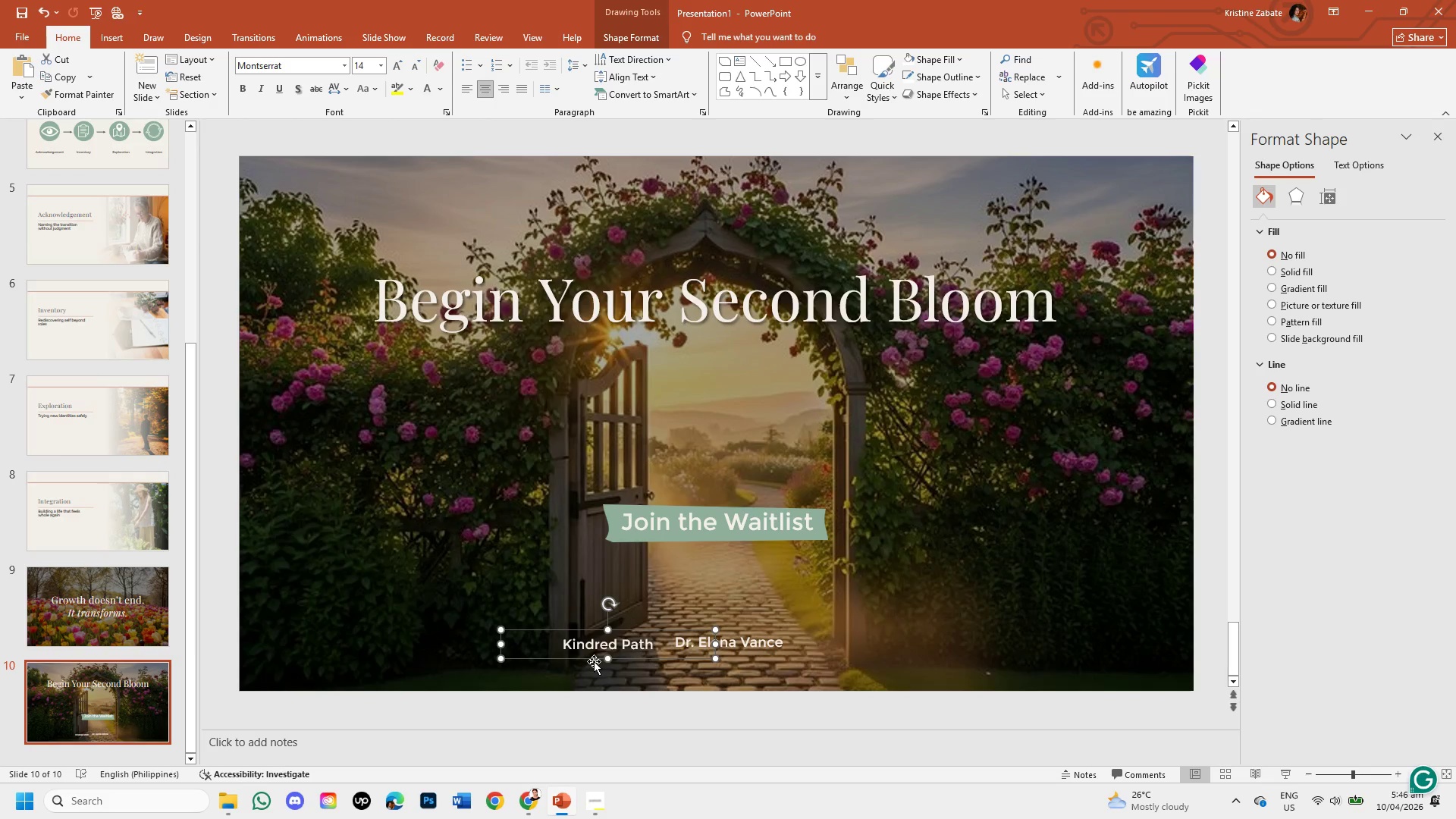 
key(Control+Z)
 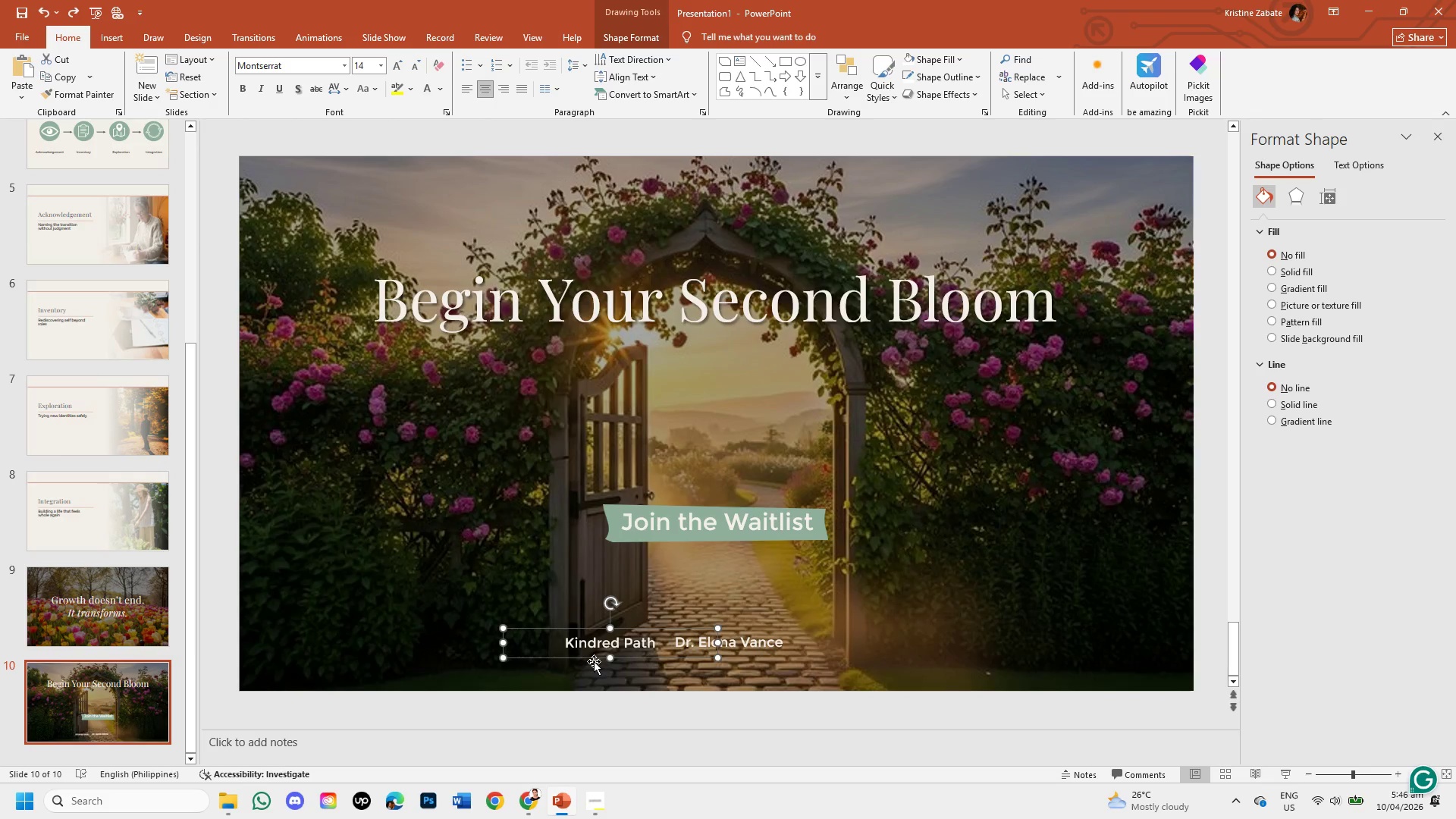 
key(Control+C)
 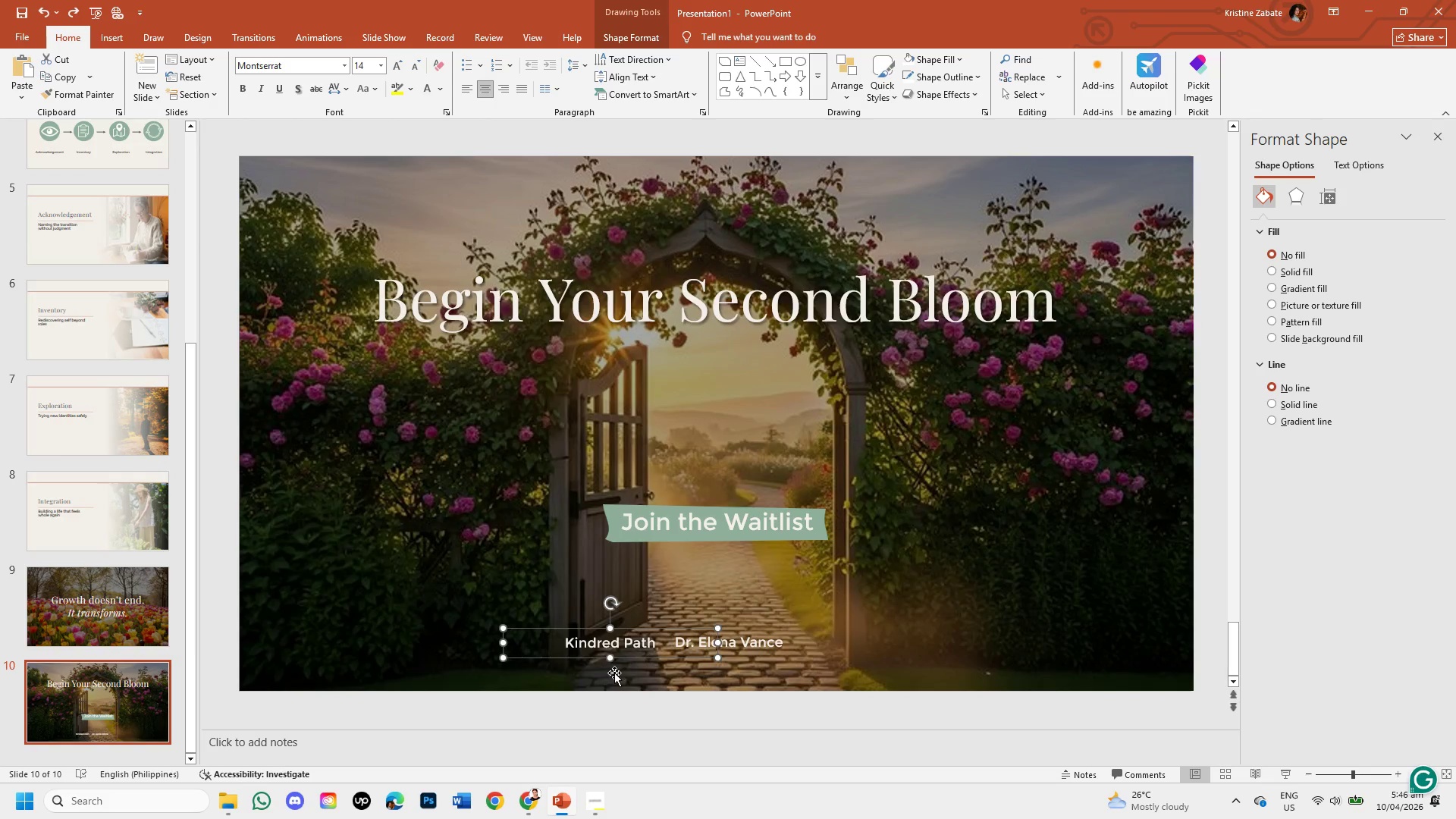 
key(Control+V)
 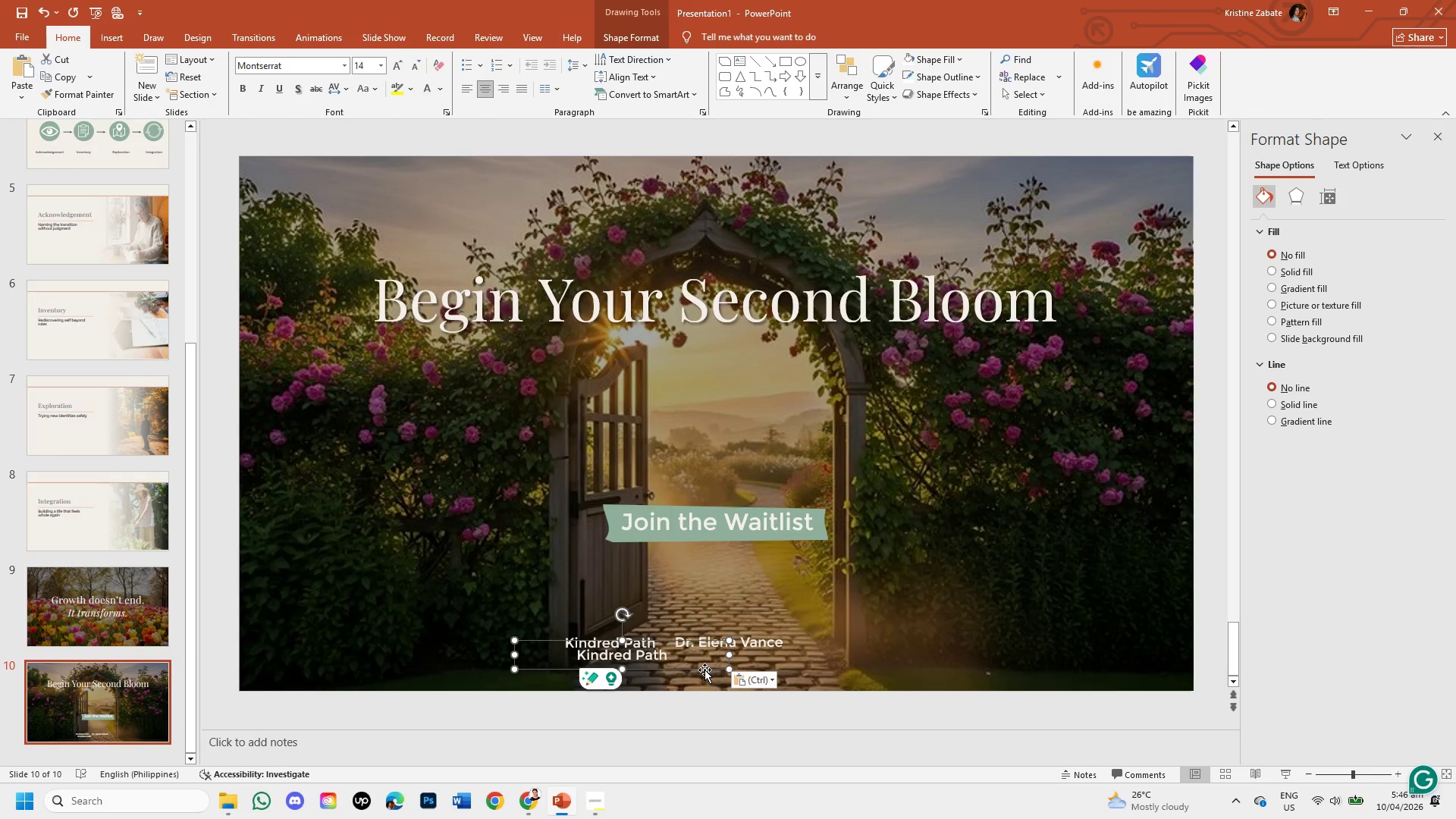 
left_click_drag(start_coordinate=[704, 670], to_coordinate=[941, 656])
 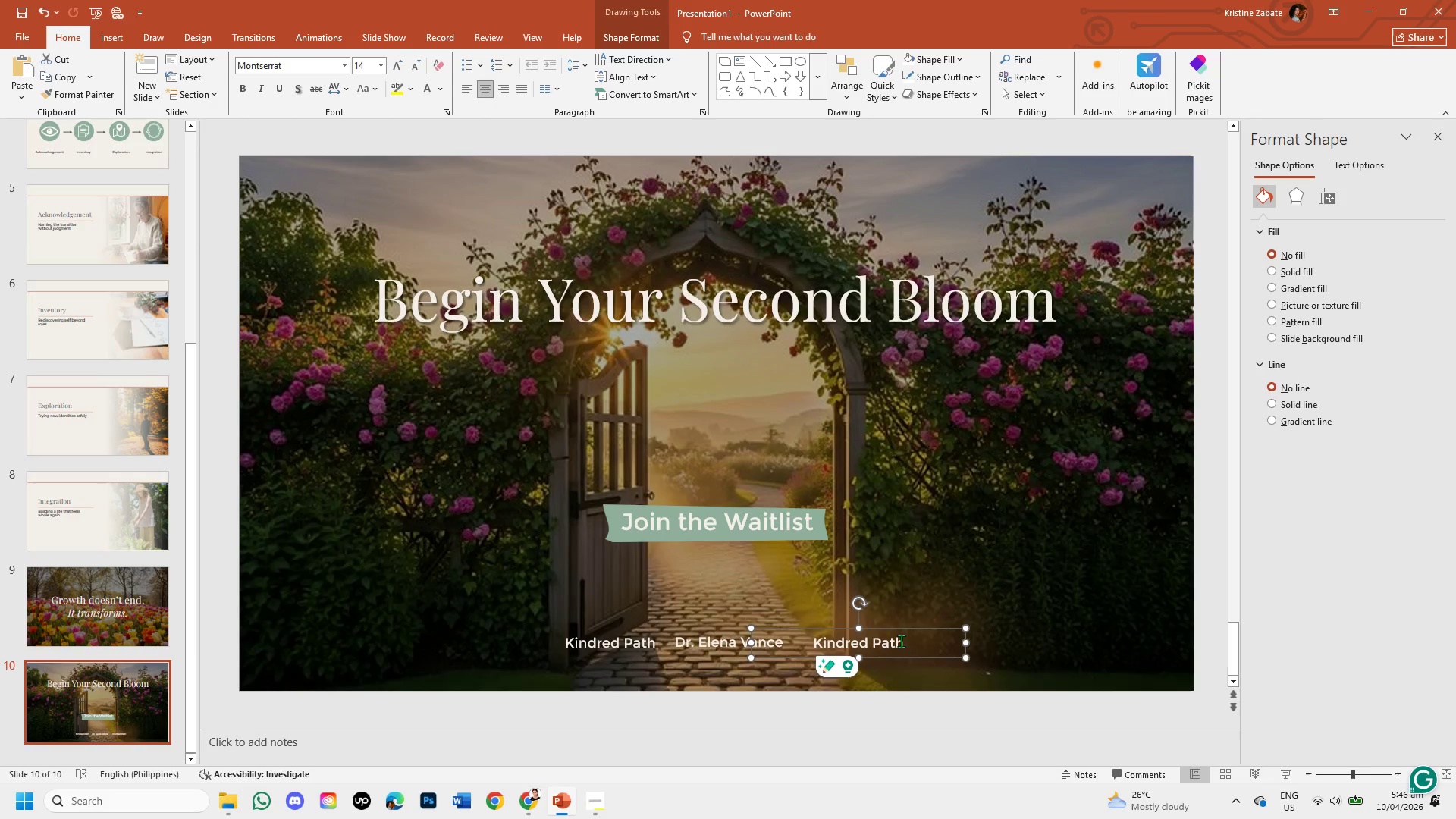 
left_click([901, 641])
 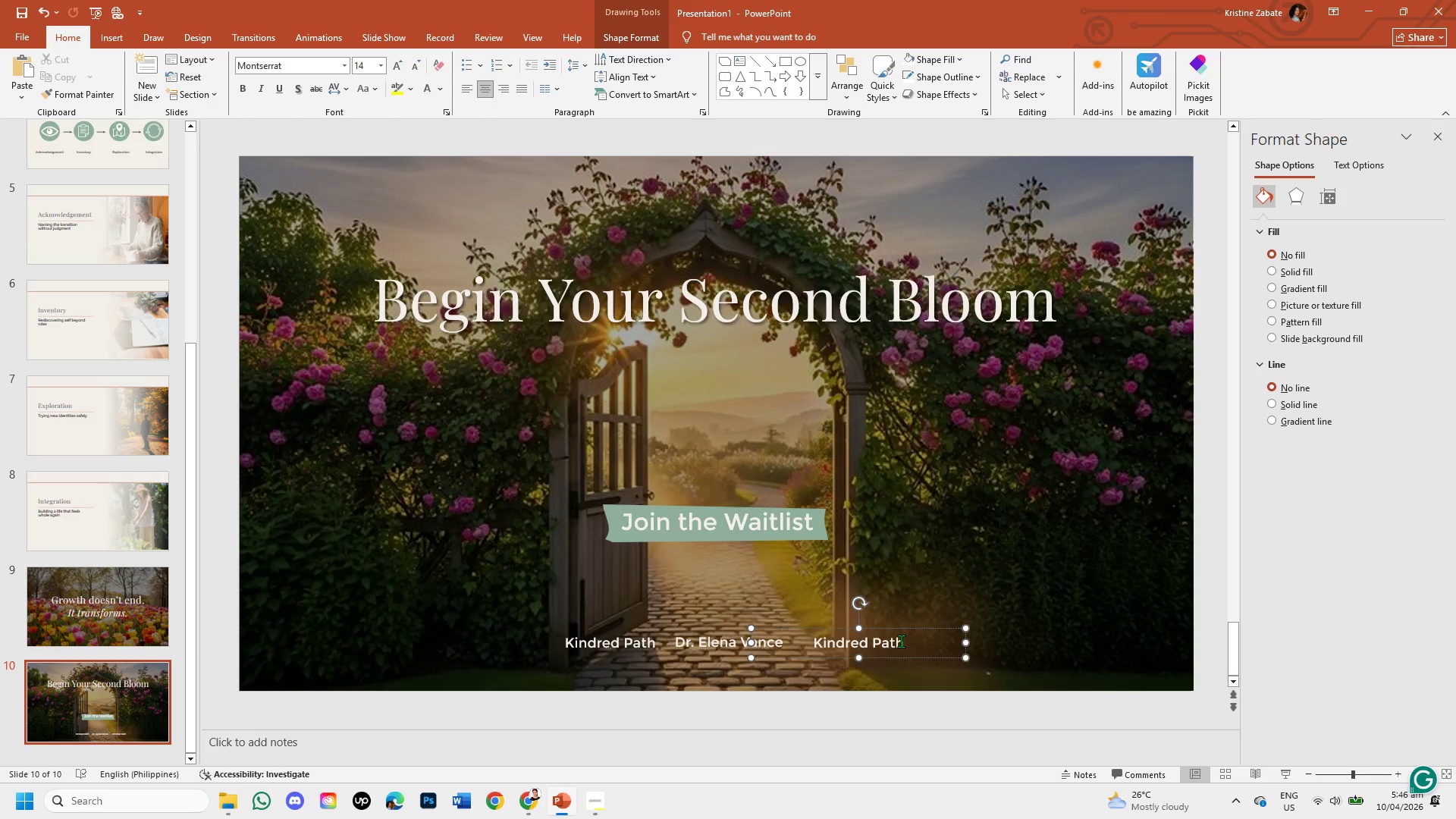 
hold_key(key=Backspace, duration=0.72)
 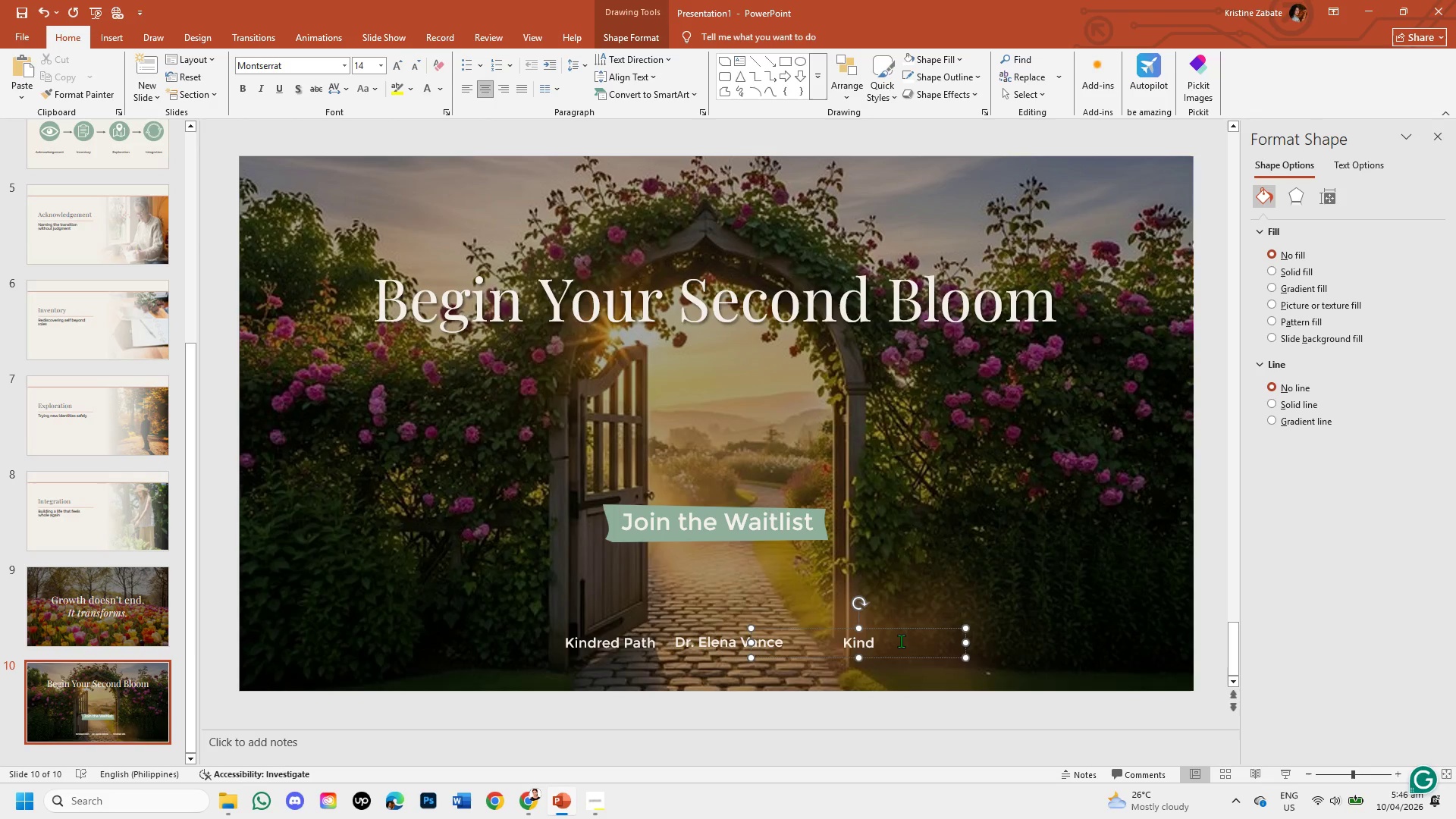 
key(Backspace)
key(Backspace)
key(Backspace)
key(Backspace)
type(emi)
key(Backspace)
type(ail@kindredpath.com)
 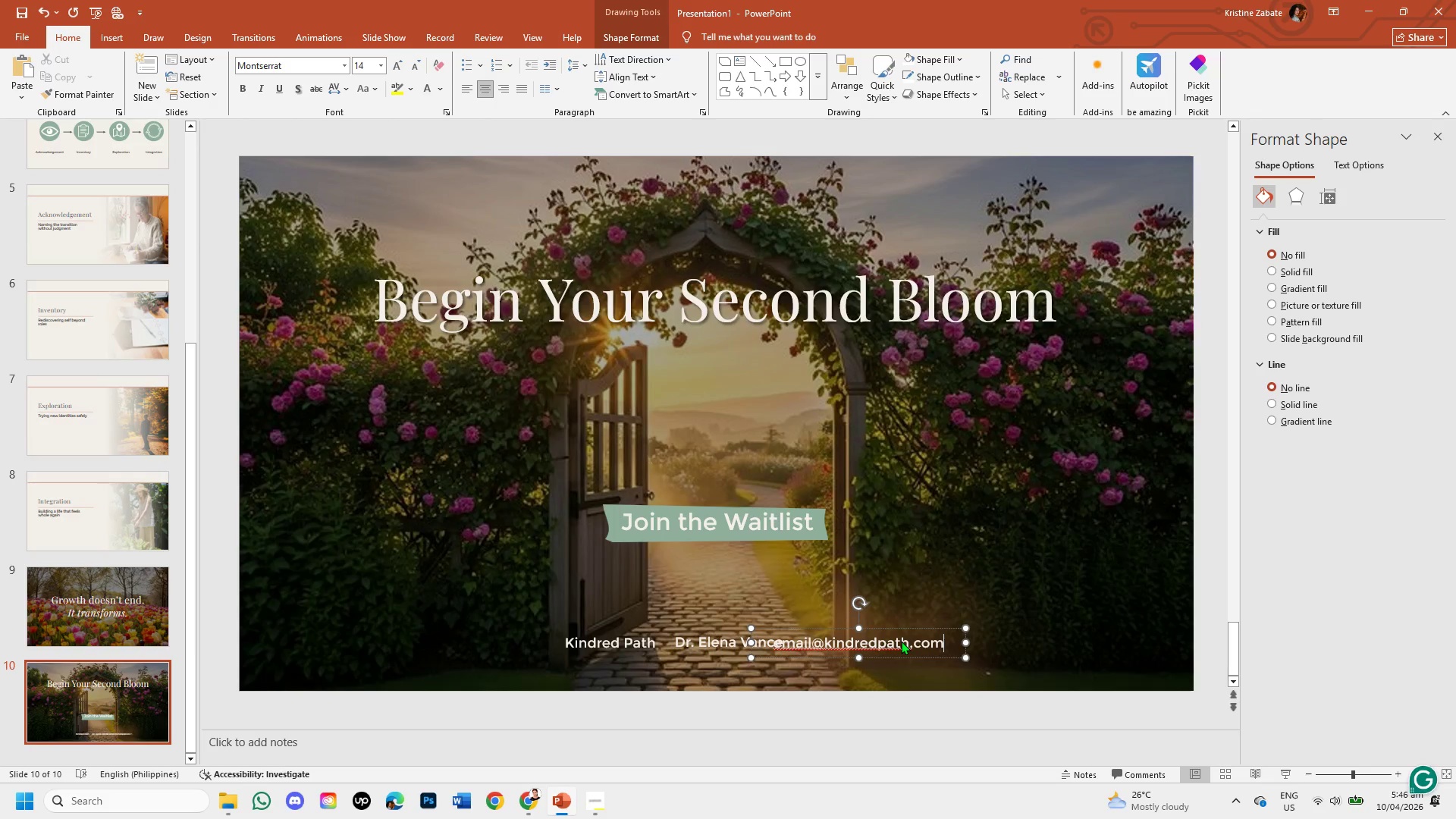 
left_click([937, 671])
 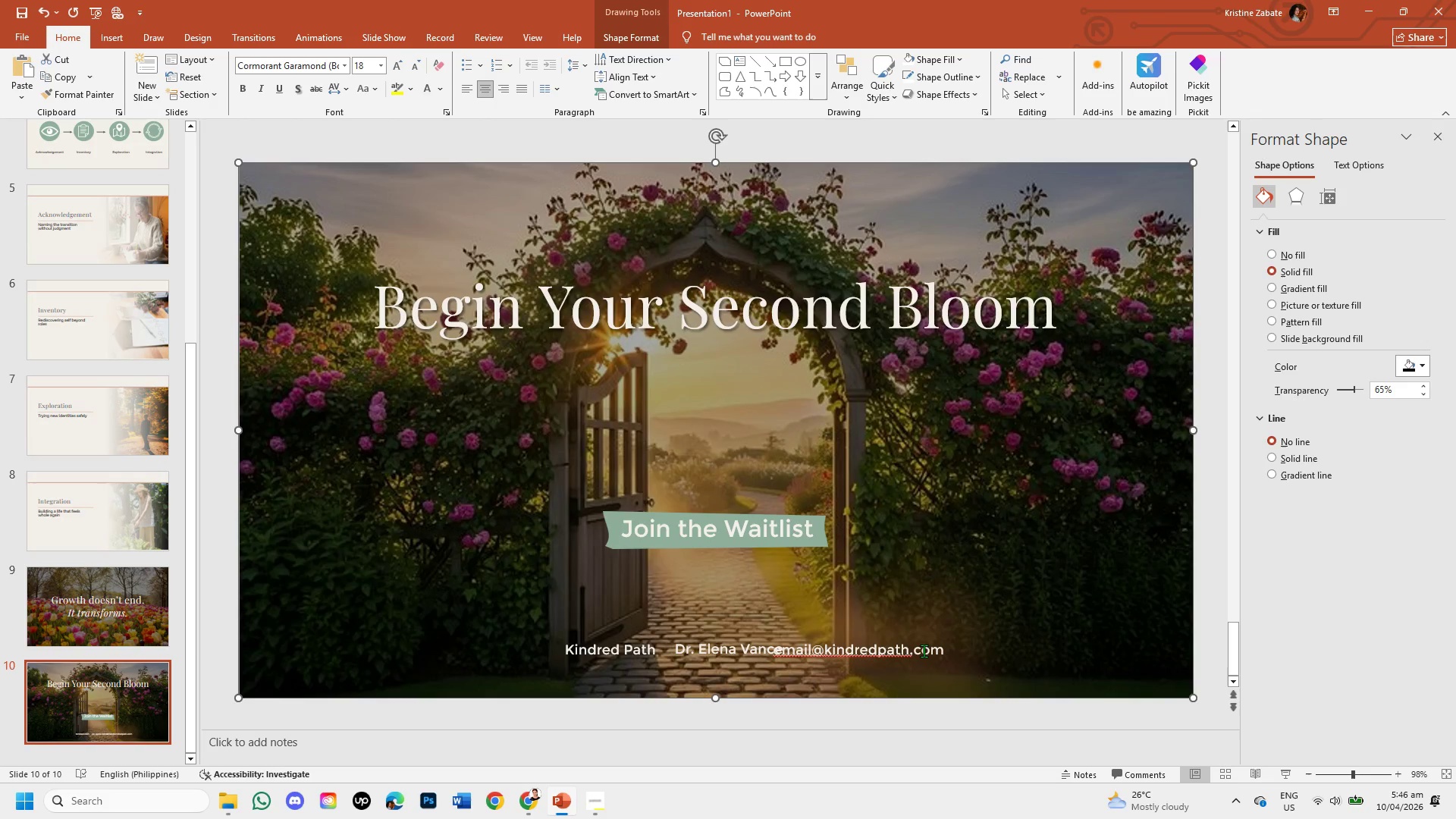 
left_click([924, 651])
 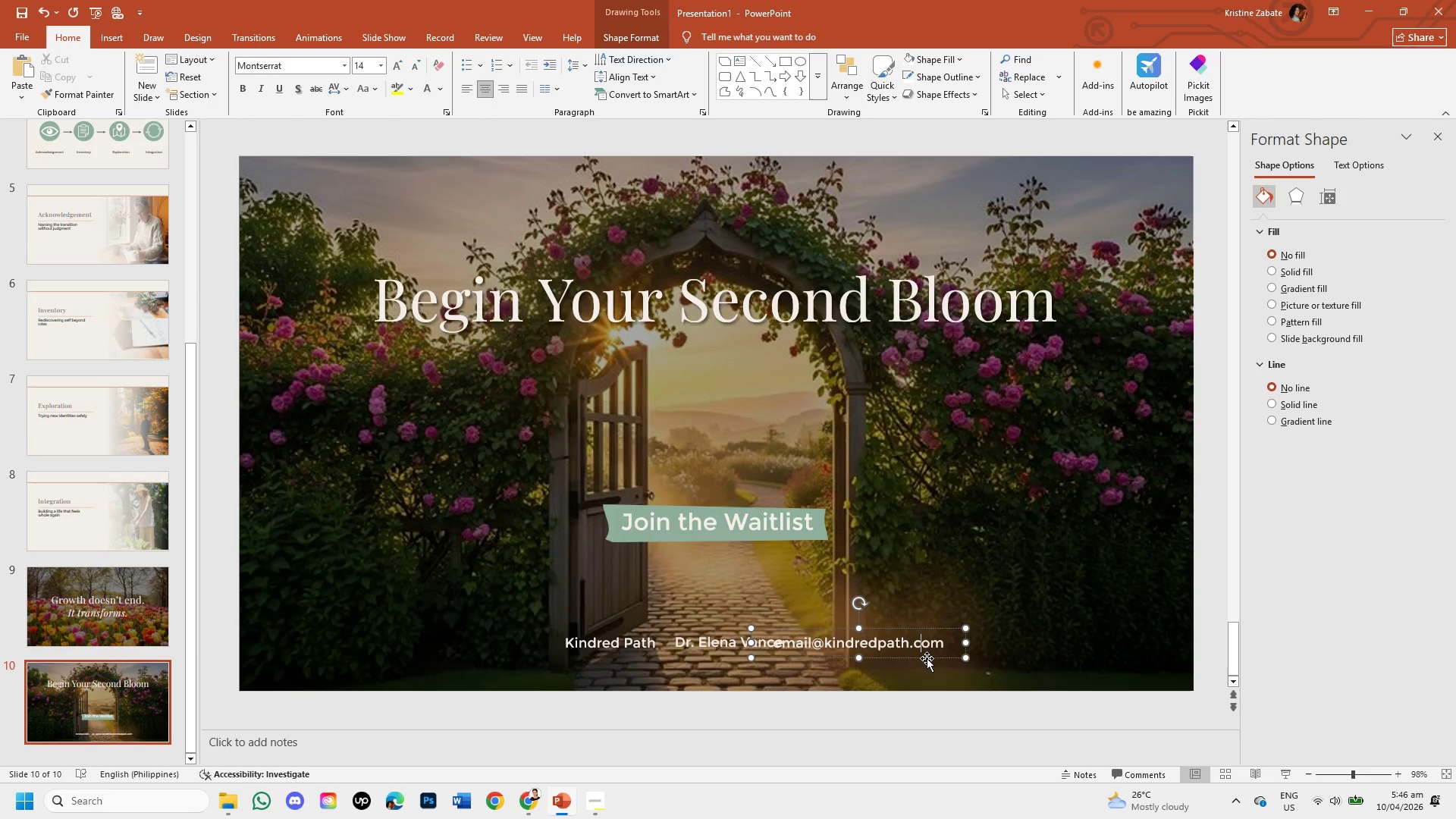 
left_click_drag(start_coordinate=[927, 658], to_coordinate=[955, 656])
 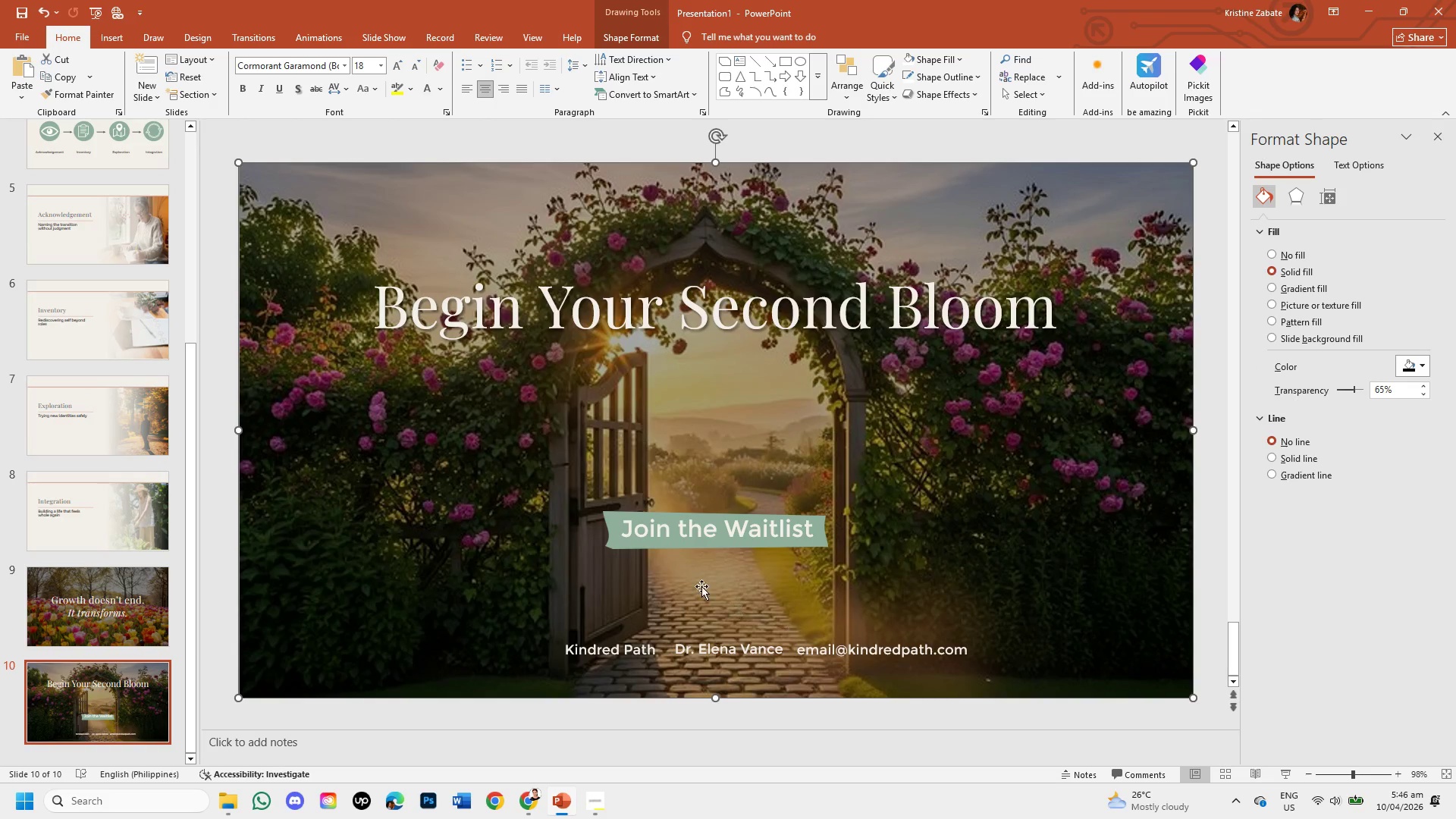 
left_click([124, 44])
 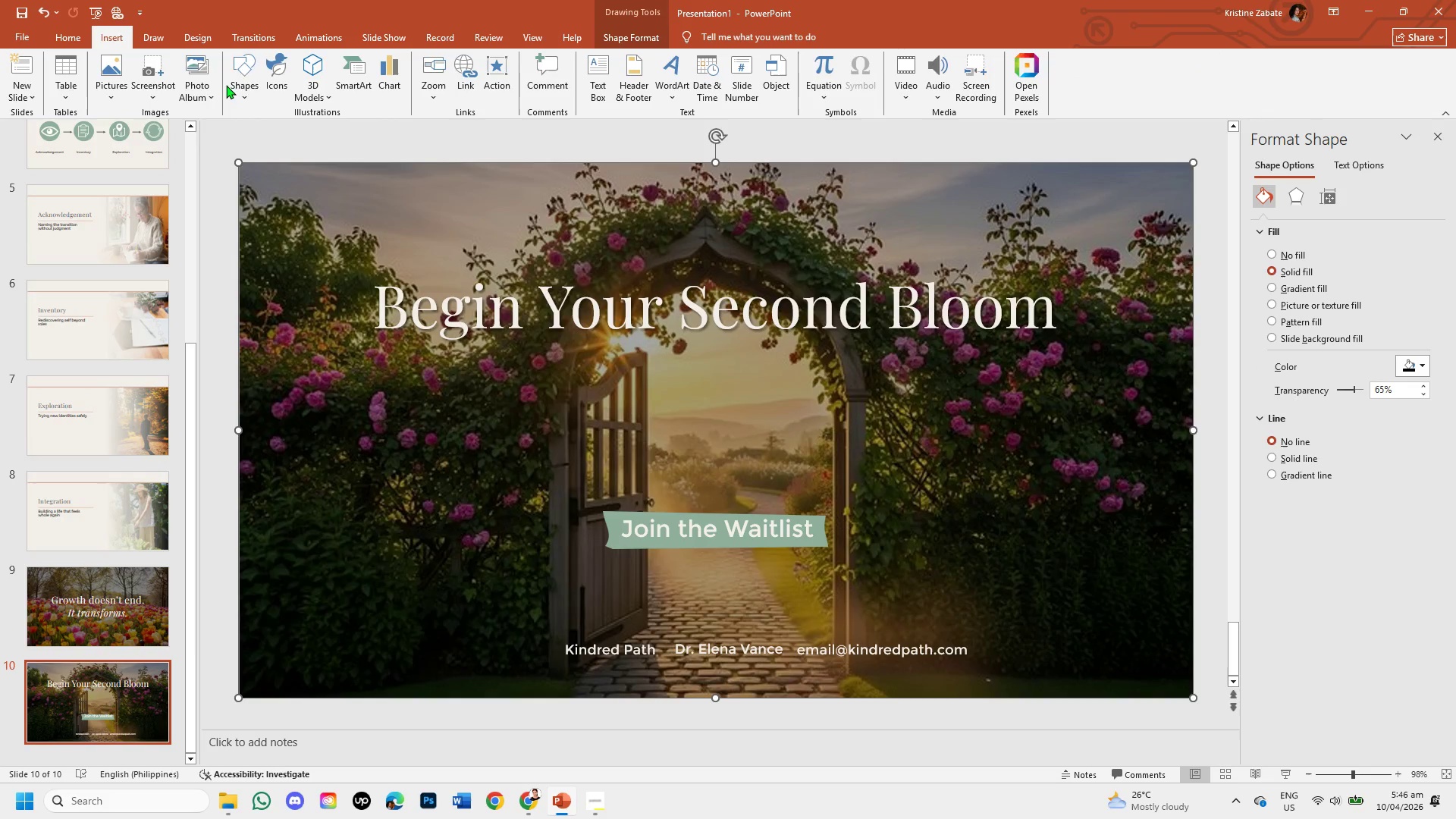 
left_click([229, 83])
 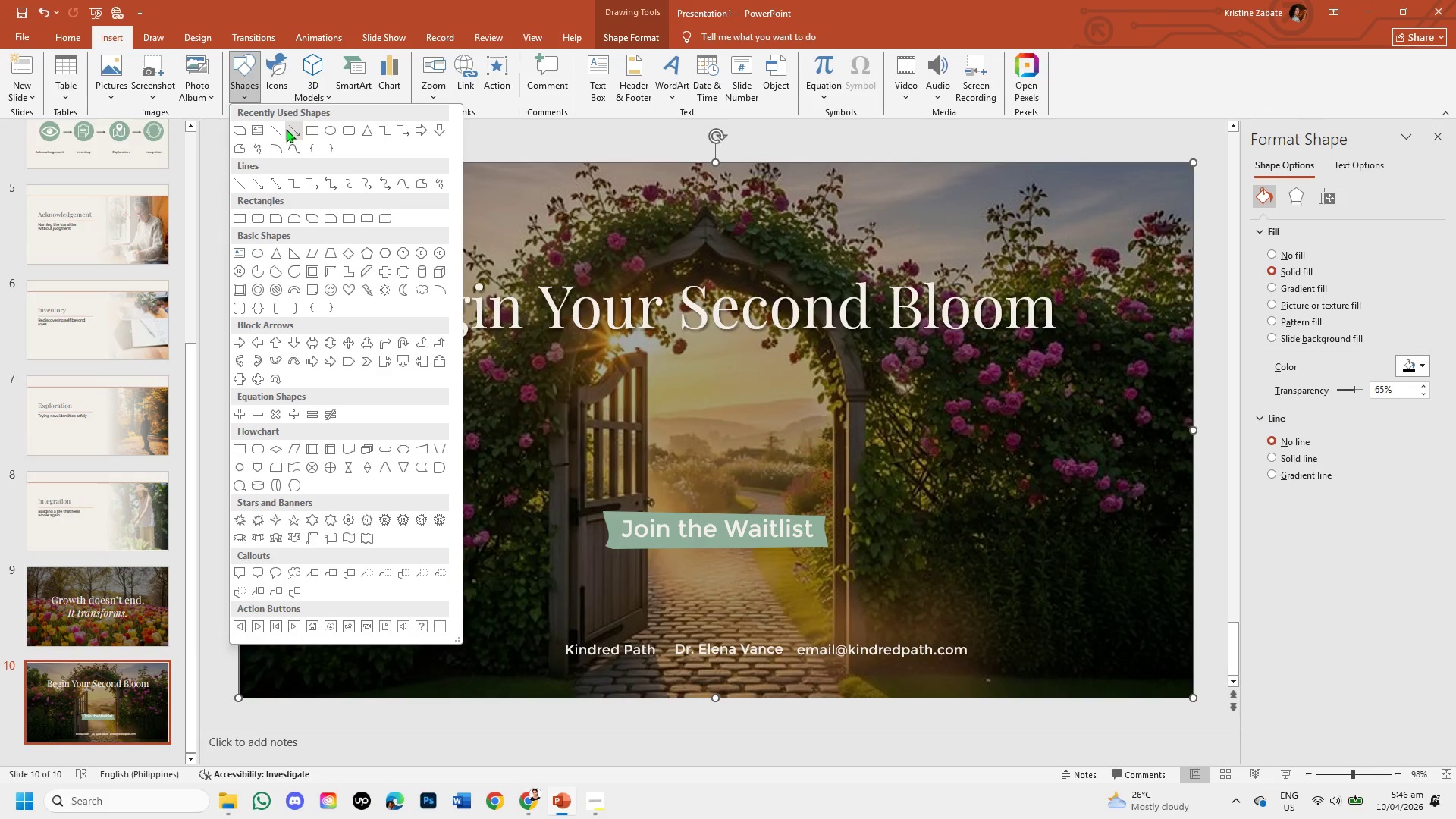 
left_click([280, 127])
 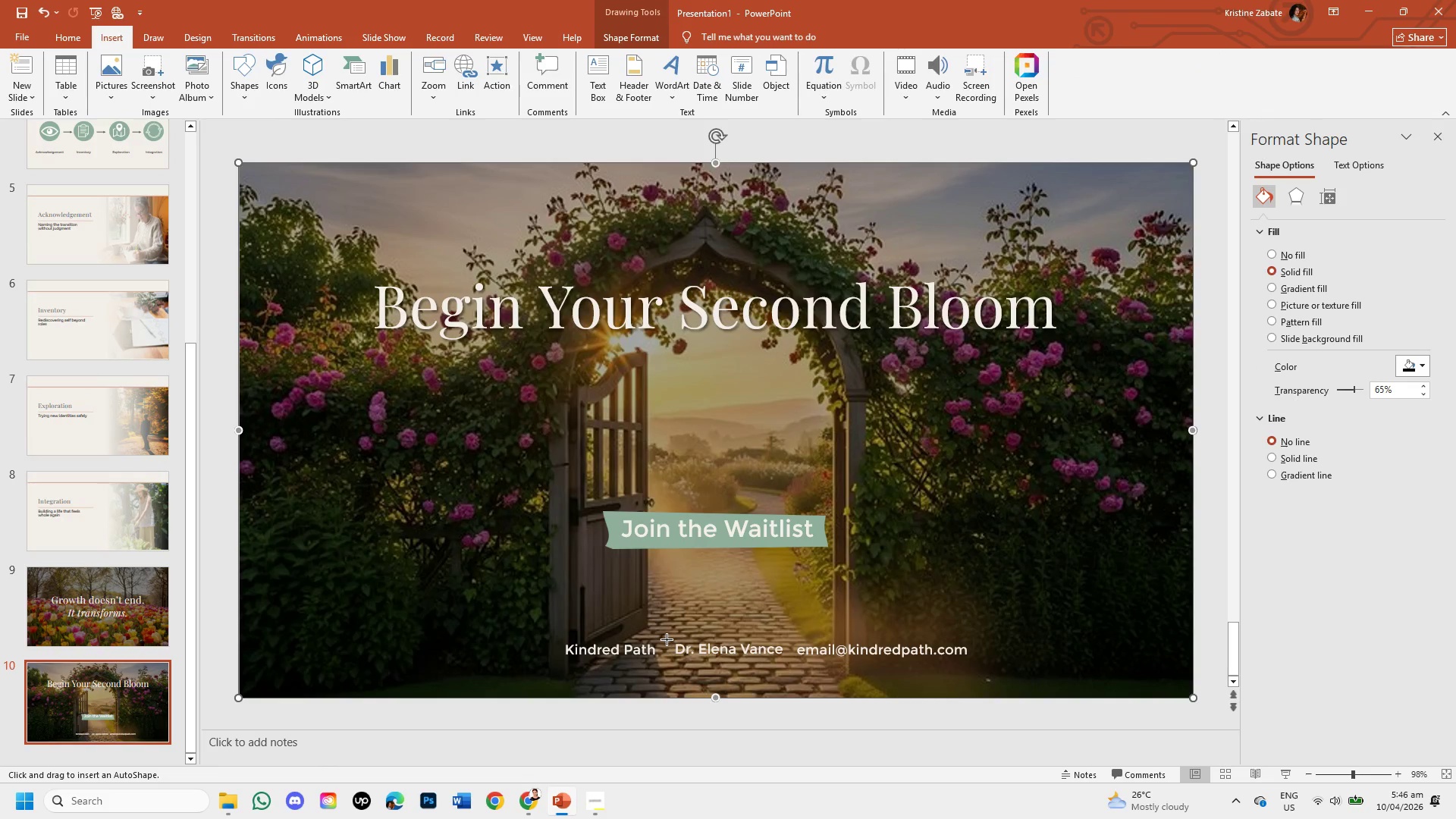 
left_click_drag(start_coordinate=[665, 637], to_coordinate=[673, 666])
 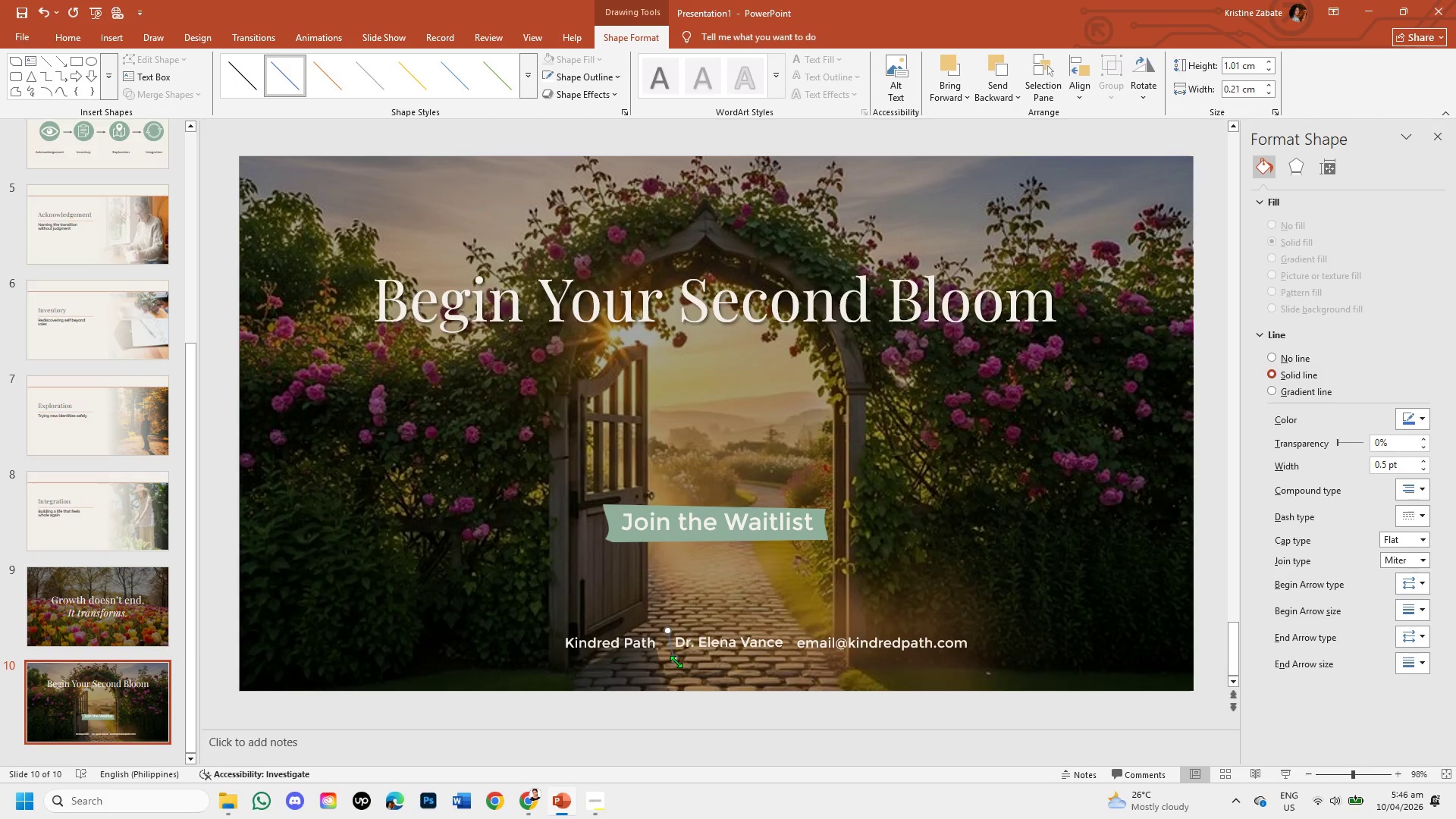 
left_click_drag(start_coordinate=[676, 661], to_coordinate=[669, 665])
 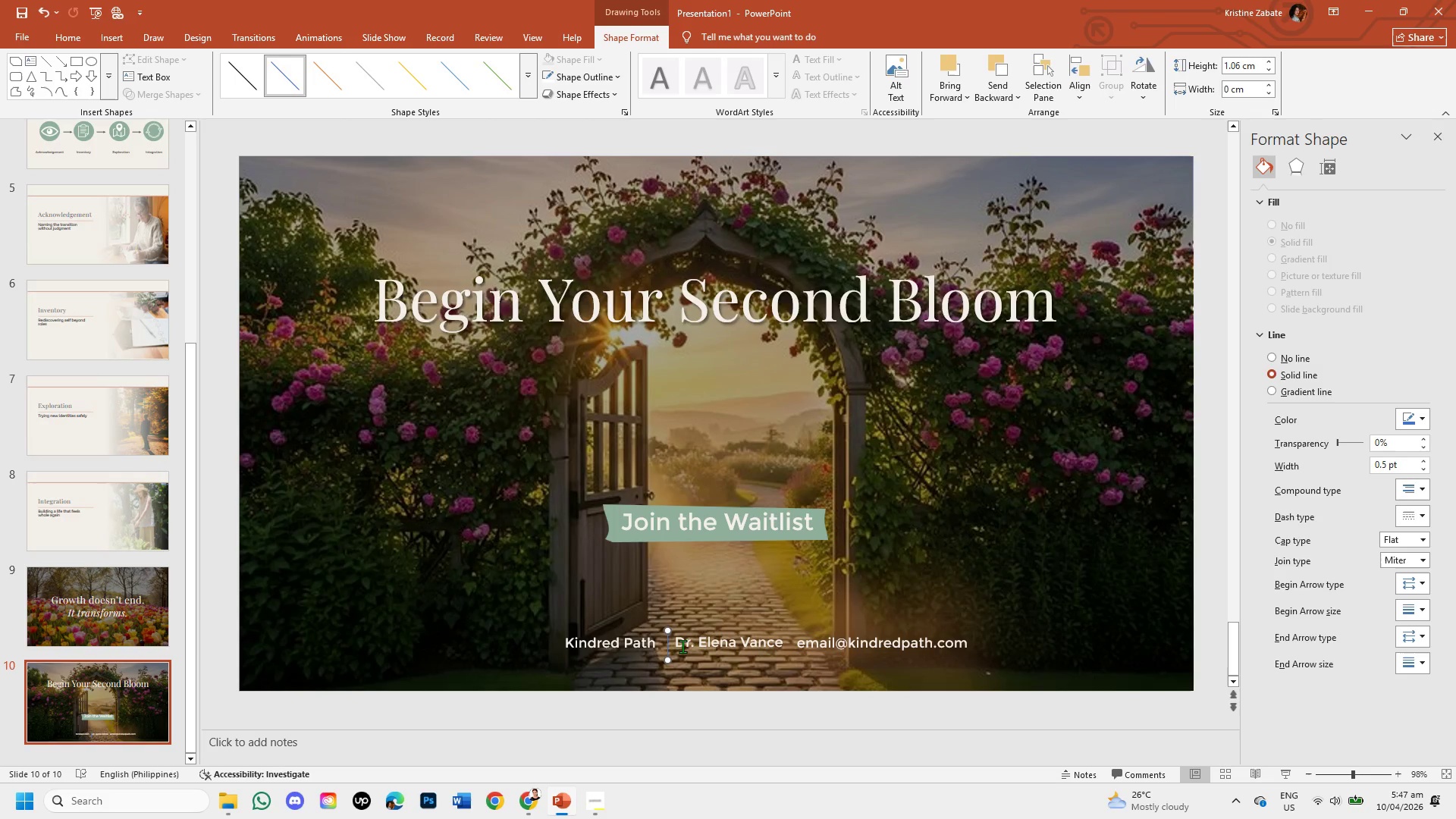 
key(ArrowUp)
 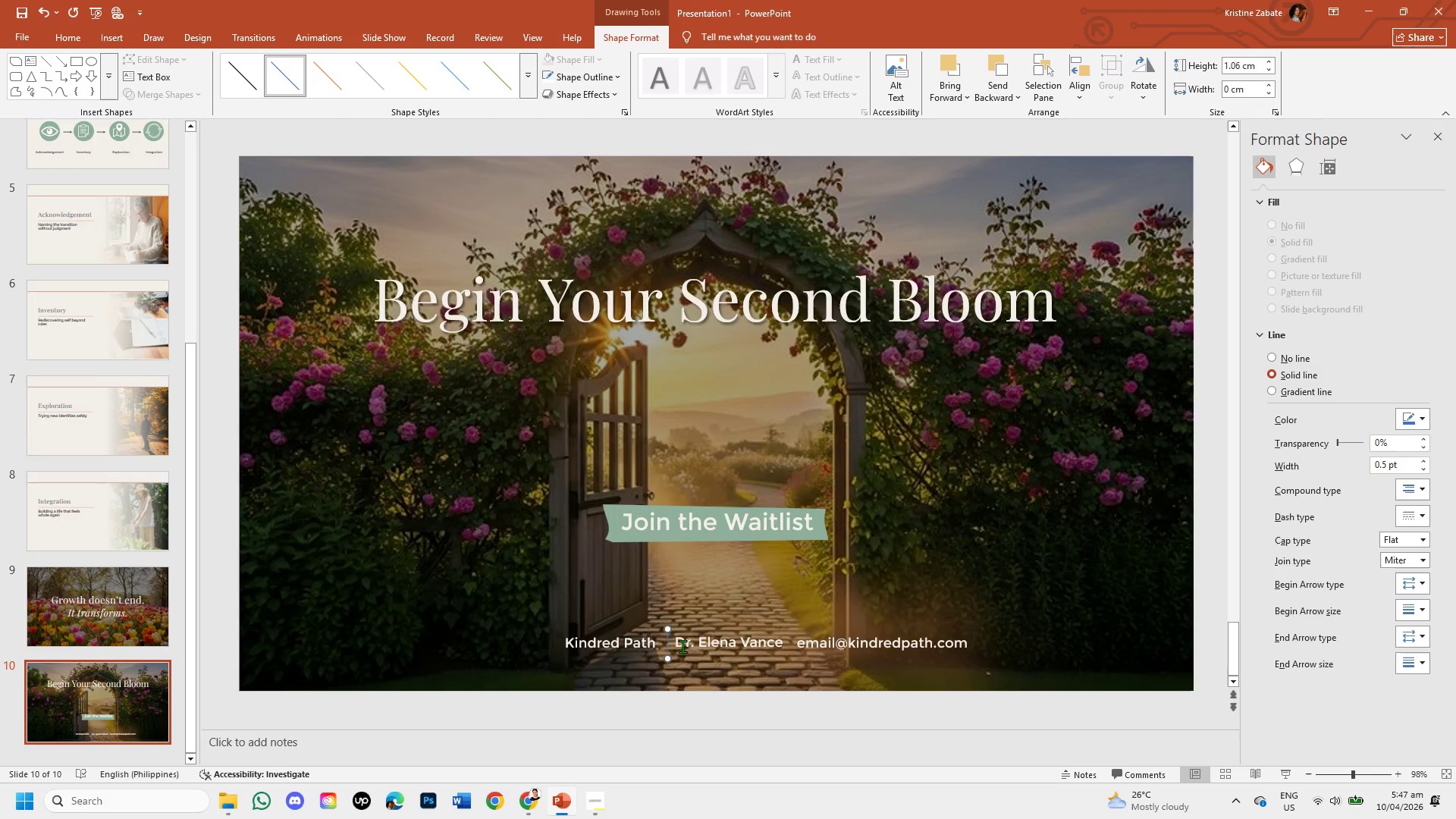 
key(ArrowUp)
 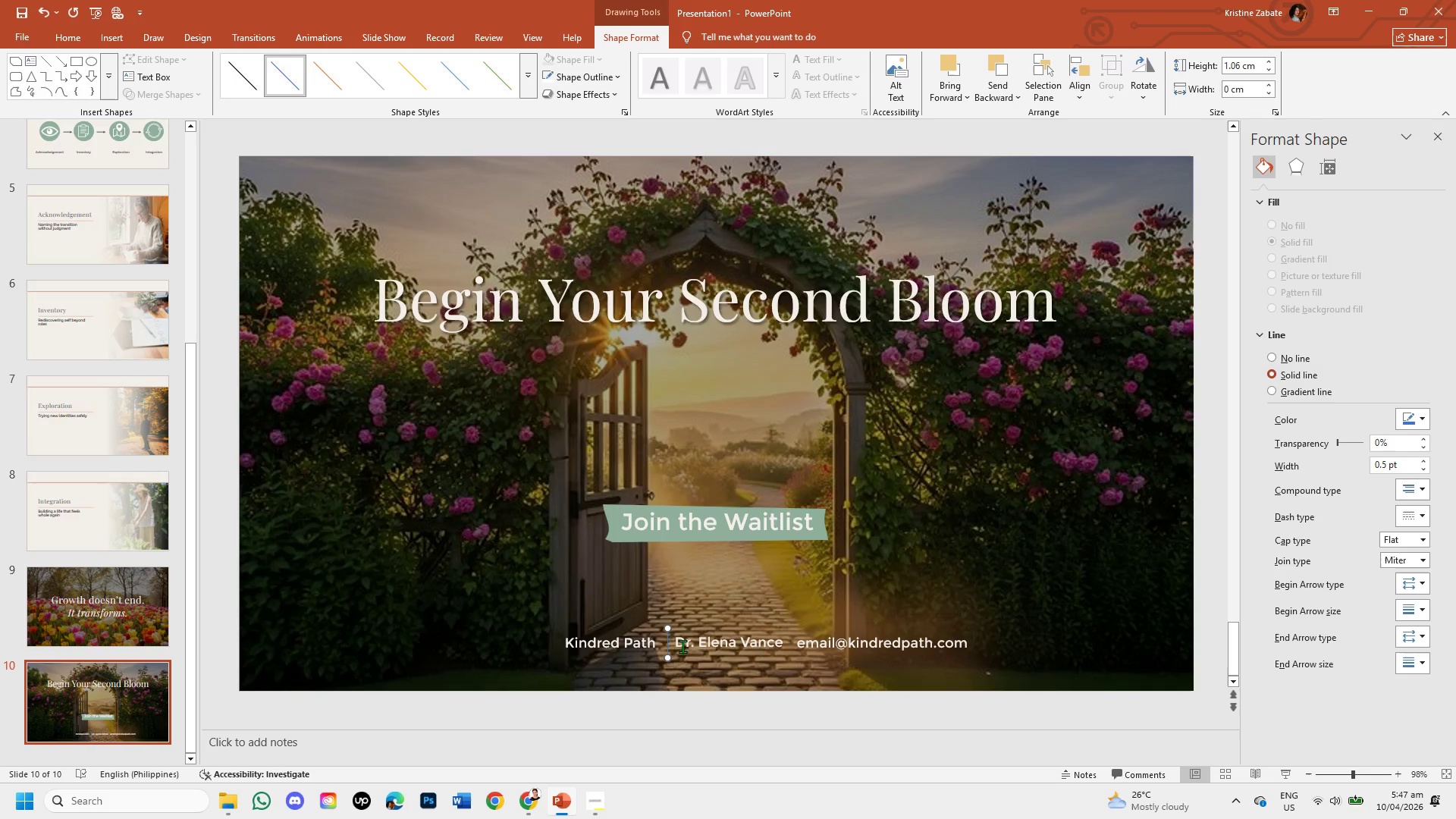 
key(ArrowUp)
 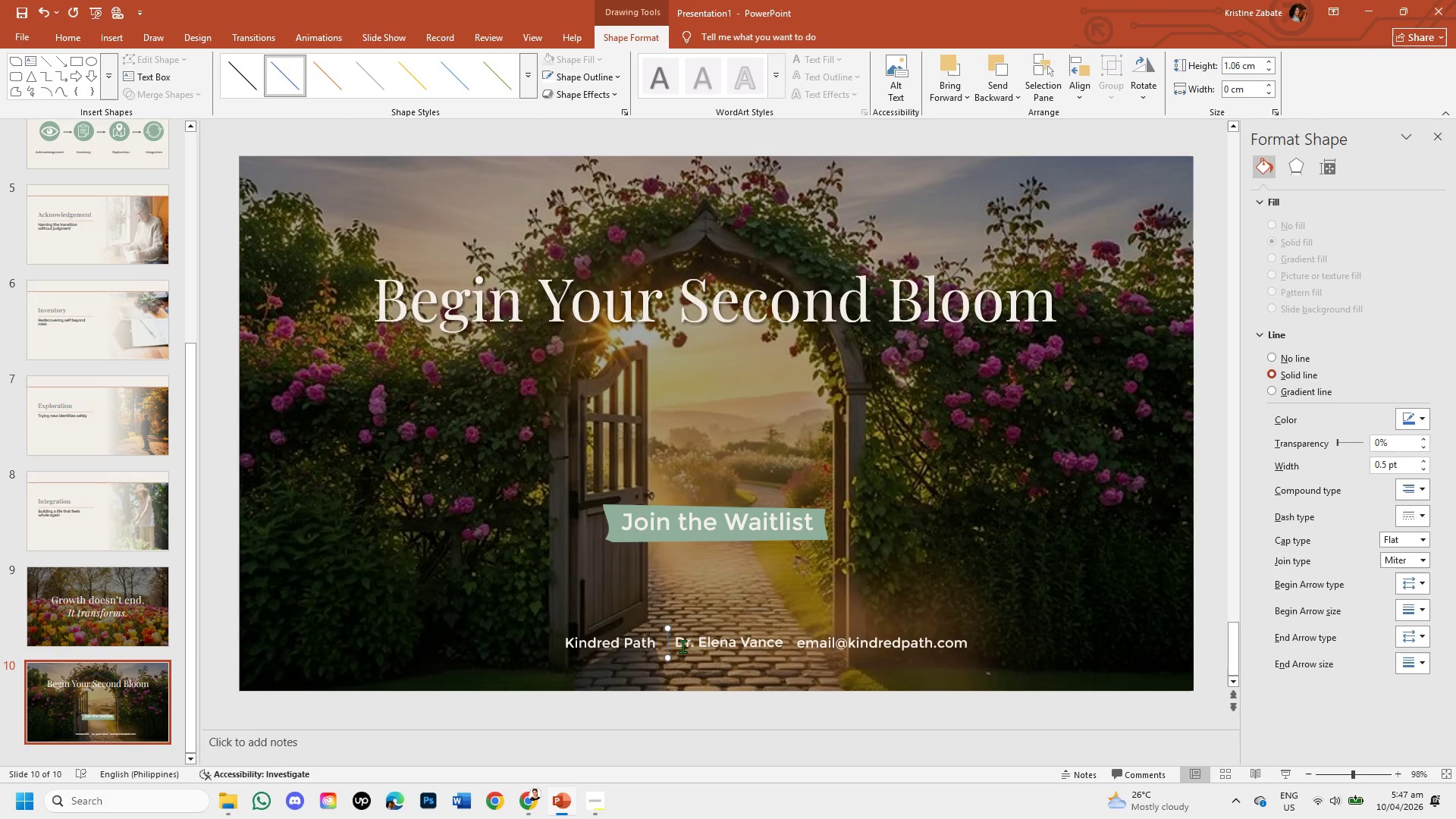 
key(ArrowUp)
 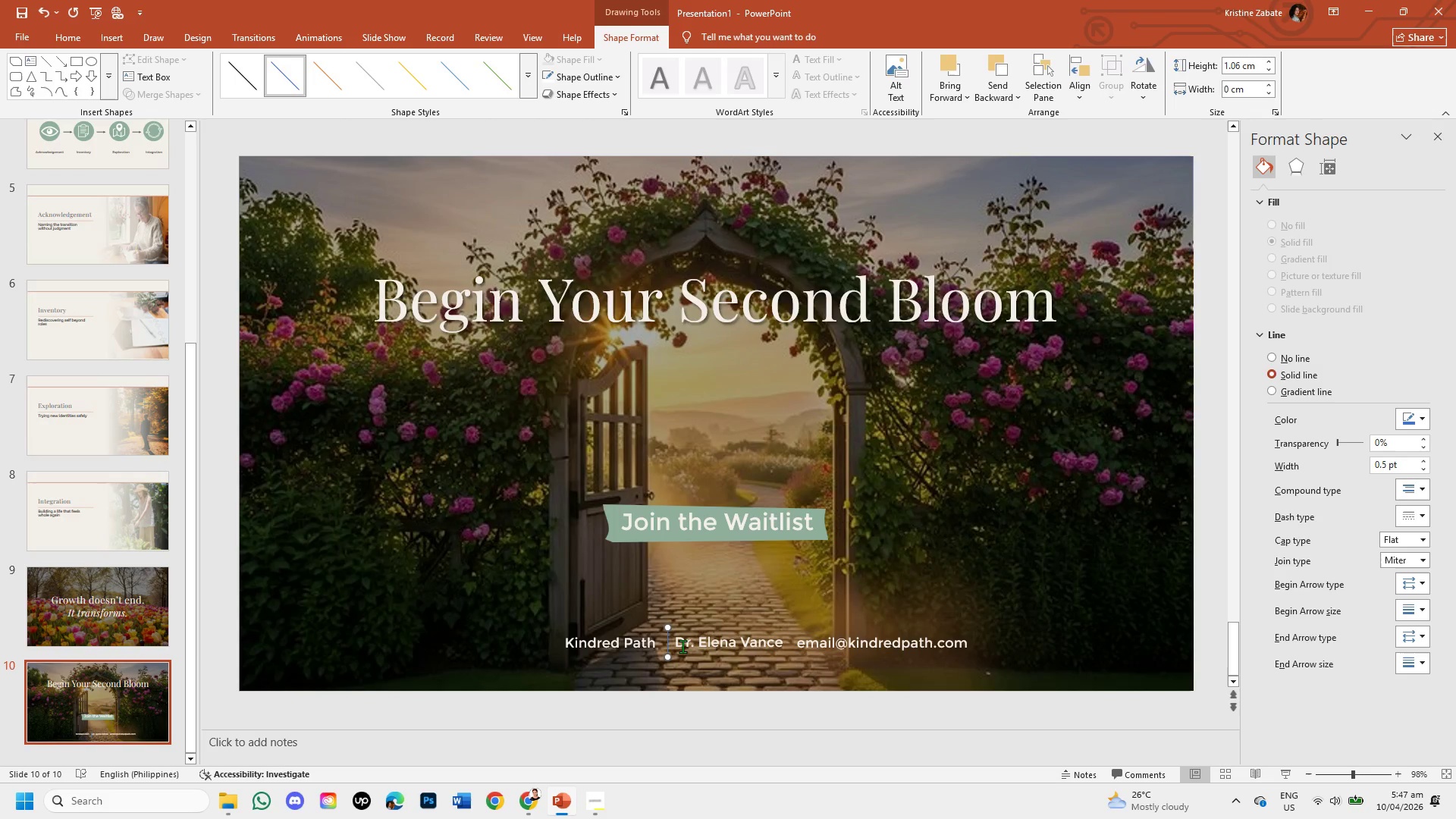 
key(ArrowUp)
 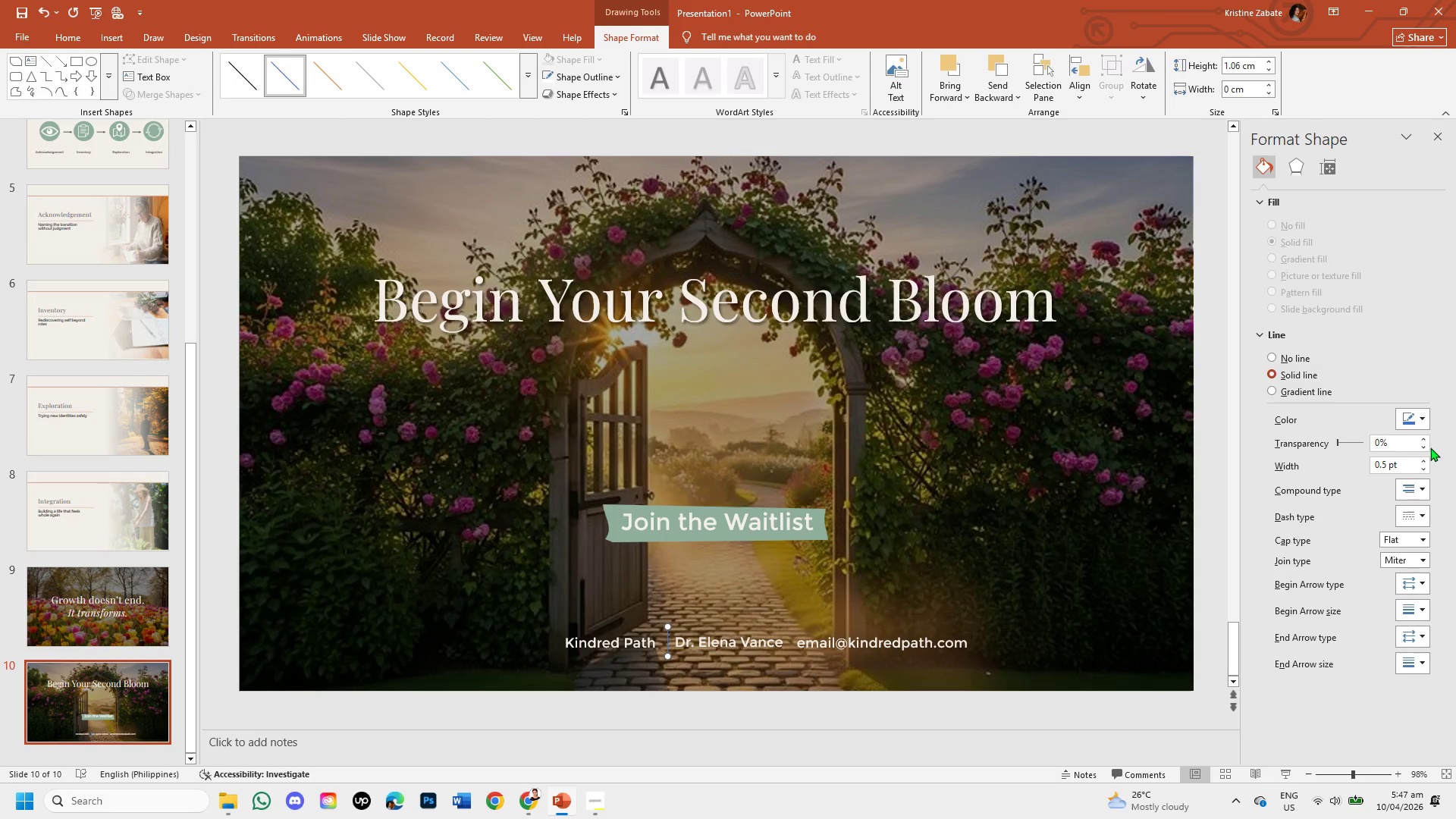 
left_click([1420, 418])
 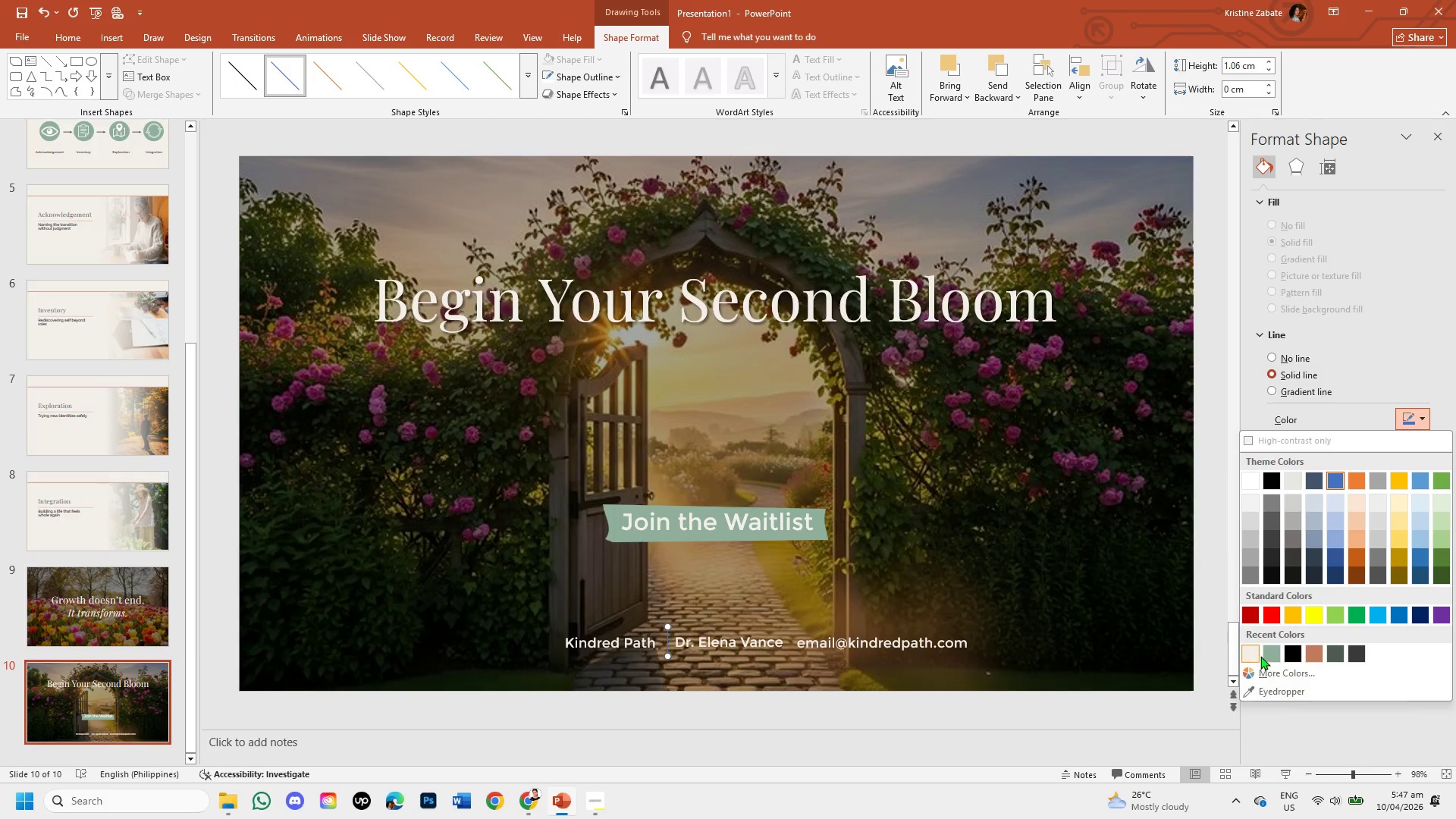 
left_click([1257, 656])
 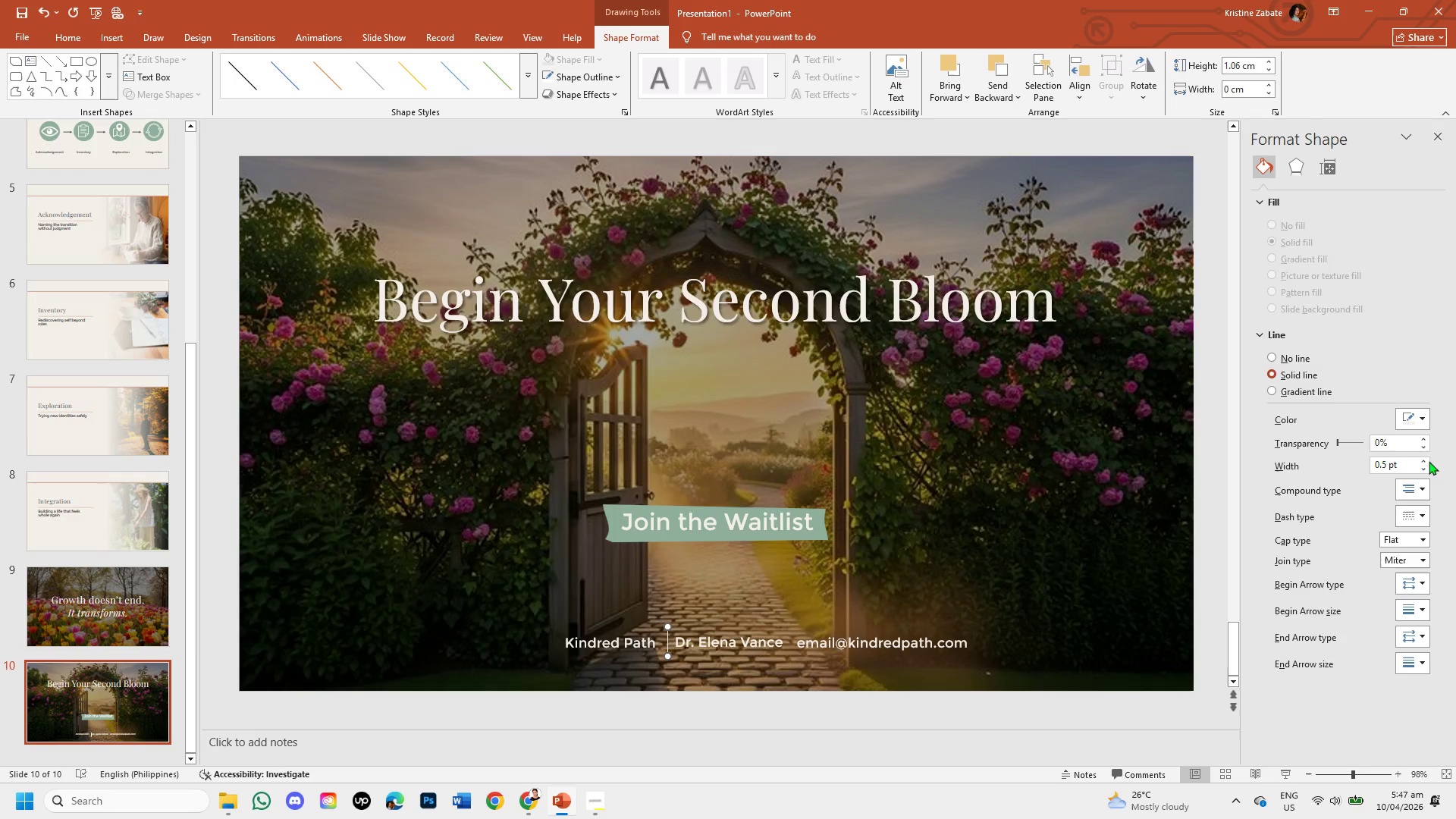 
double_click([1427, 463])
 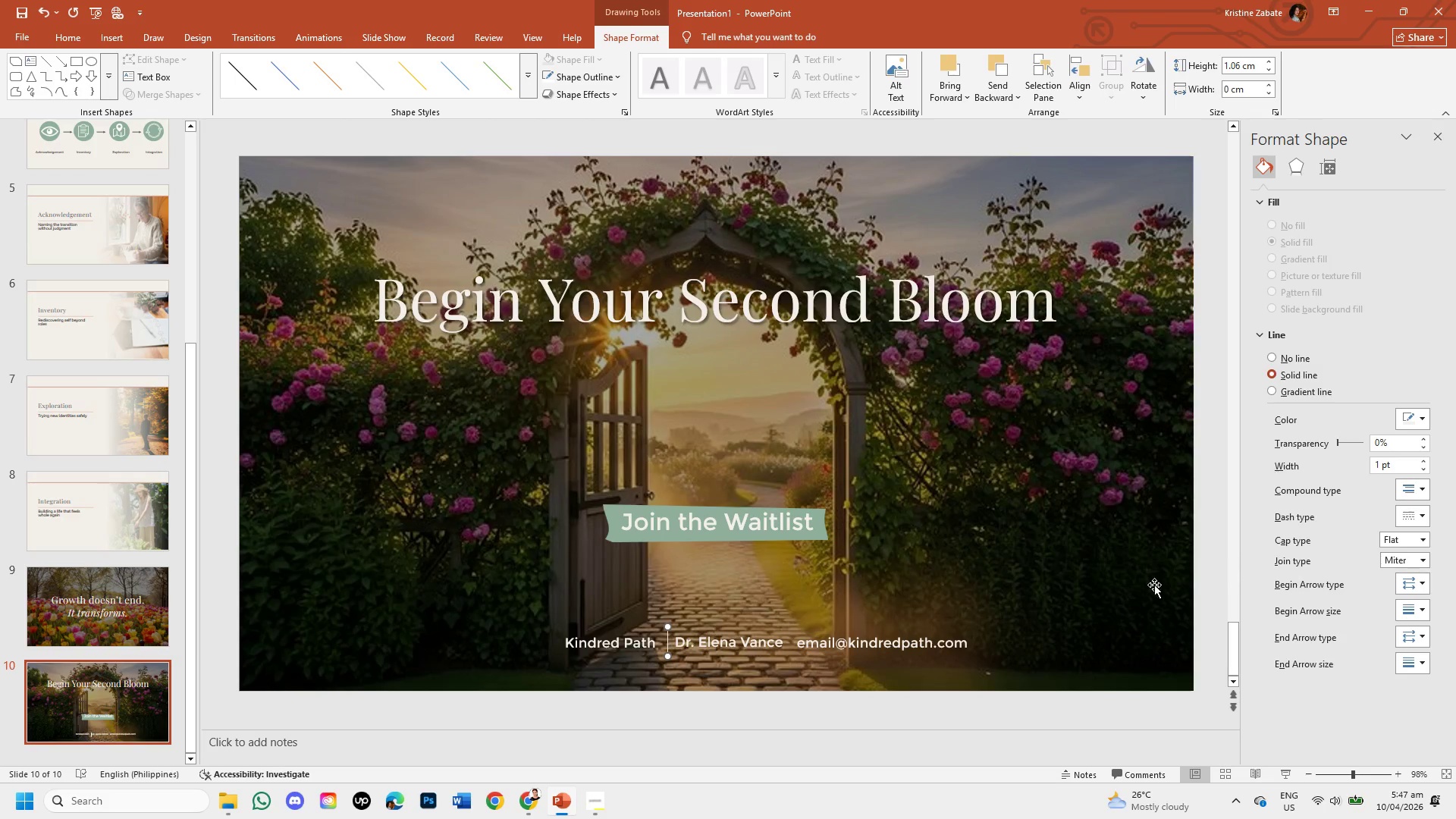 
left_click([982, 616])
 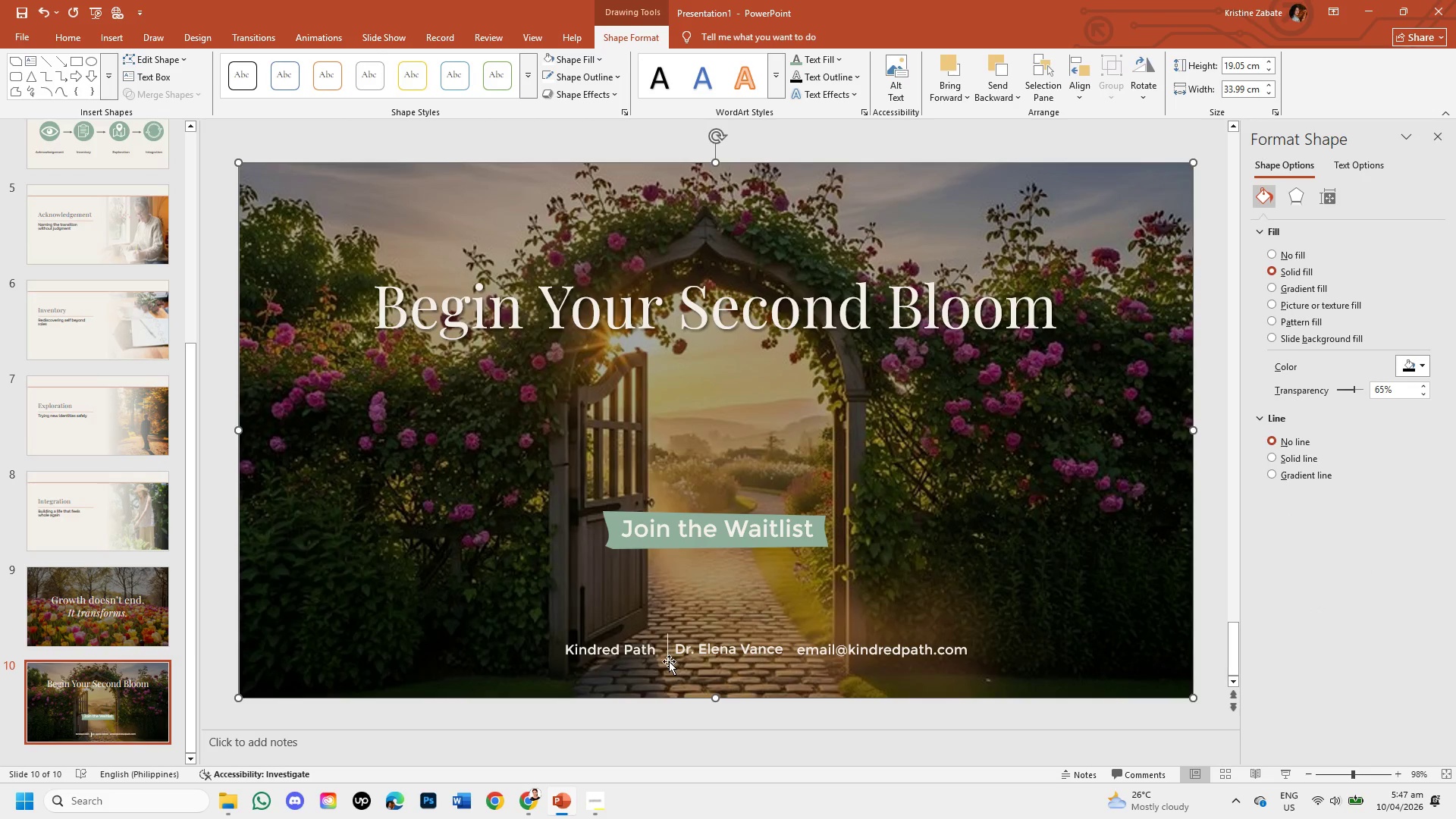 
left_click([669, 661])
 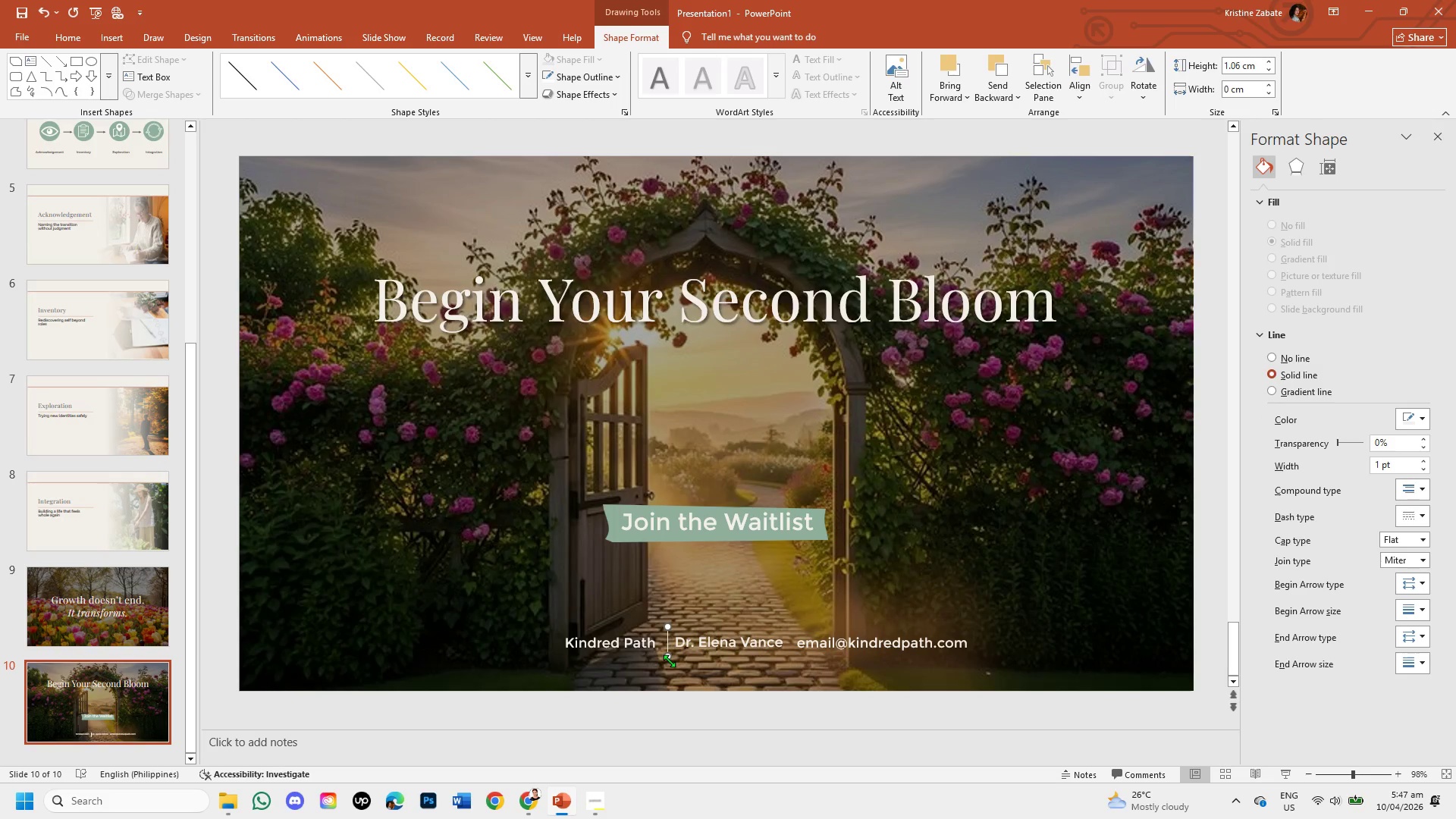 
key(ArrowLeft)
 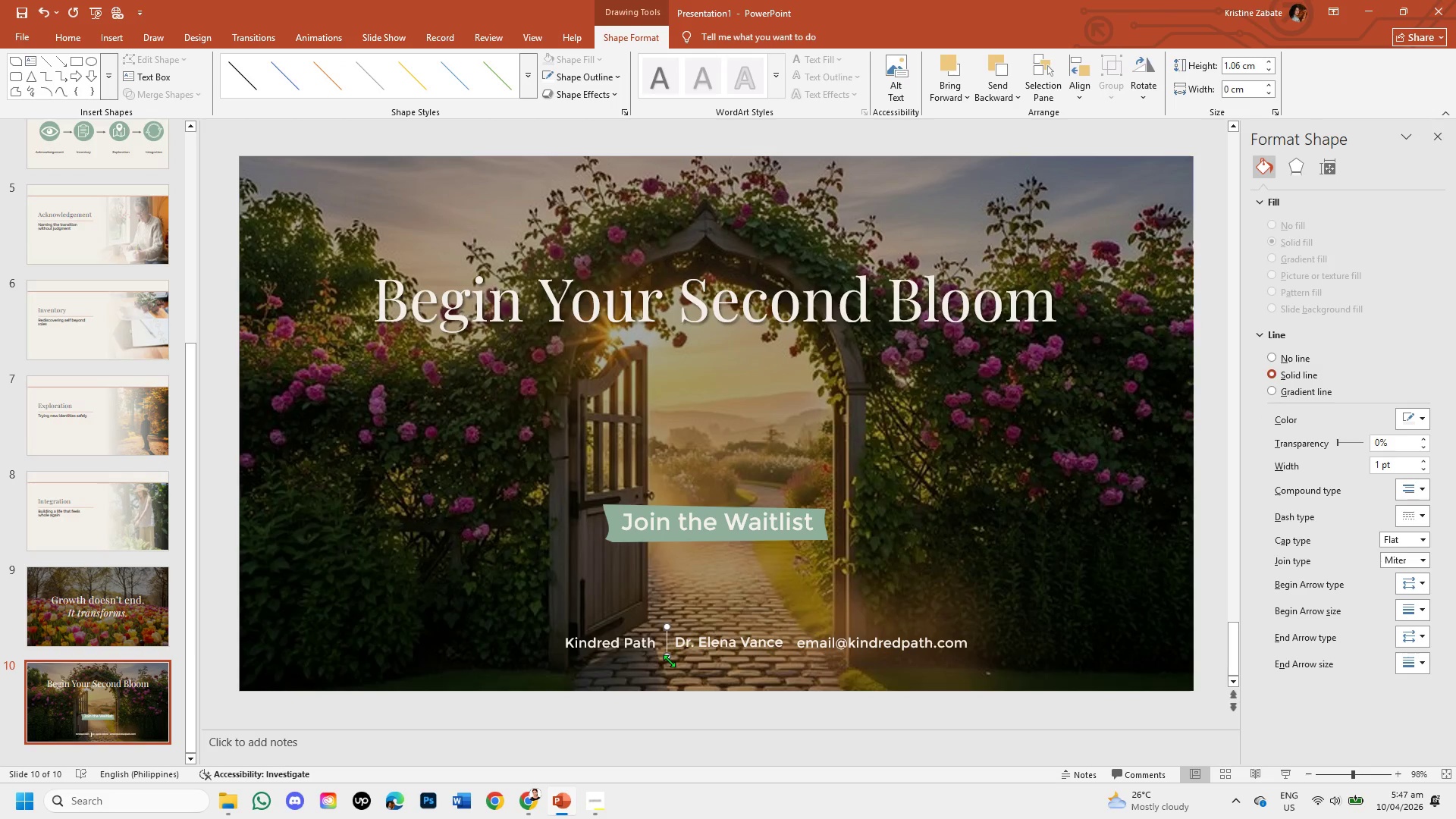 
key(ArrowLeft)
 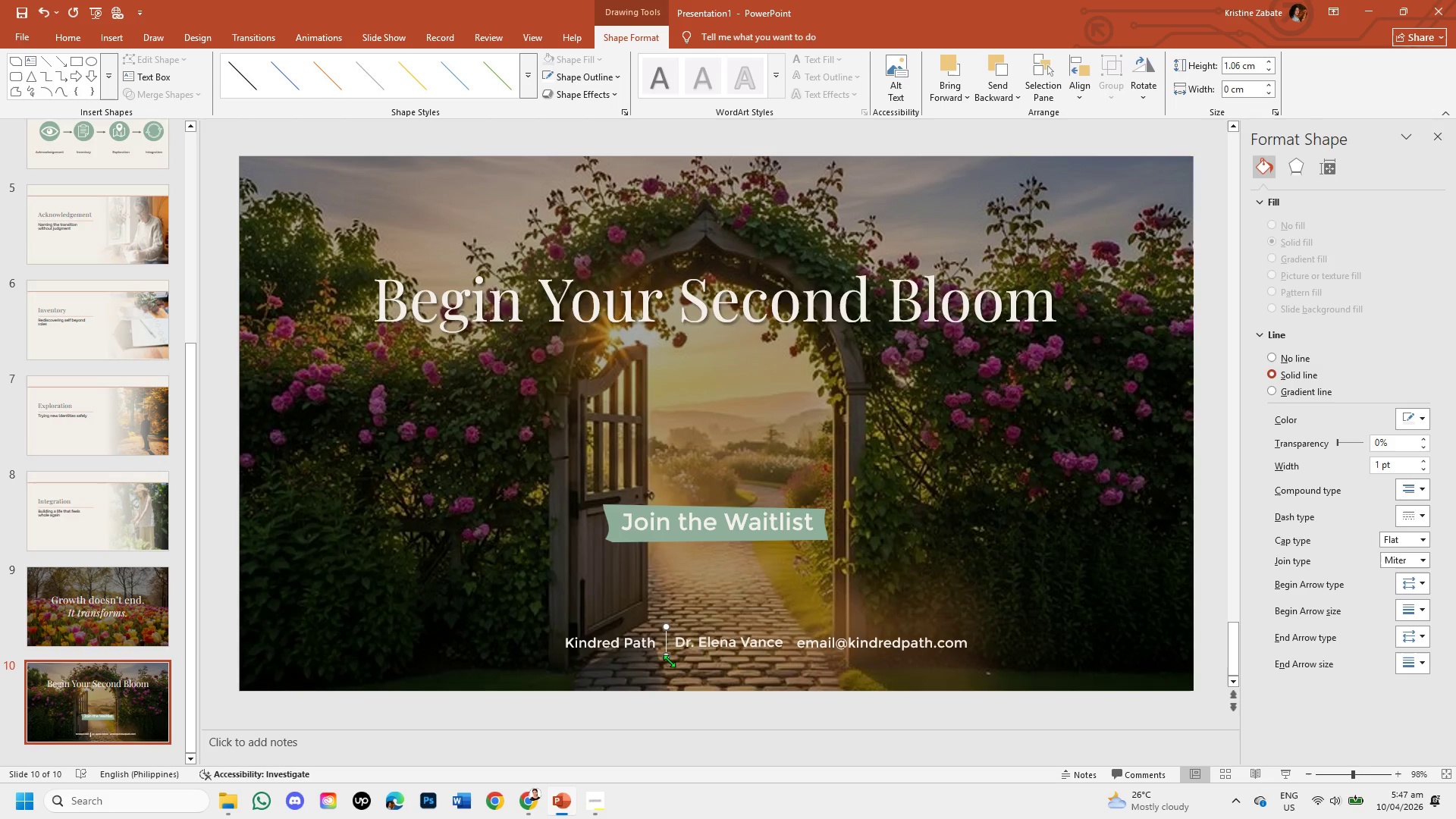 
key(ArrowRight)
 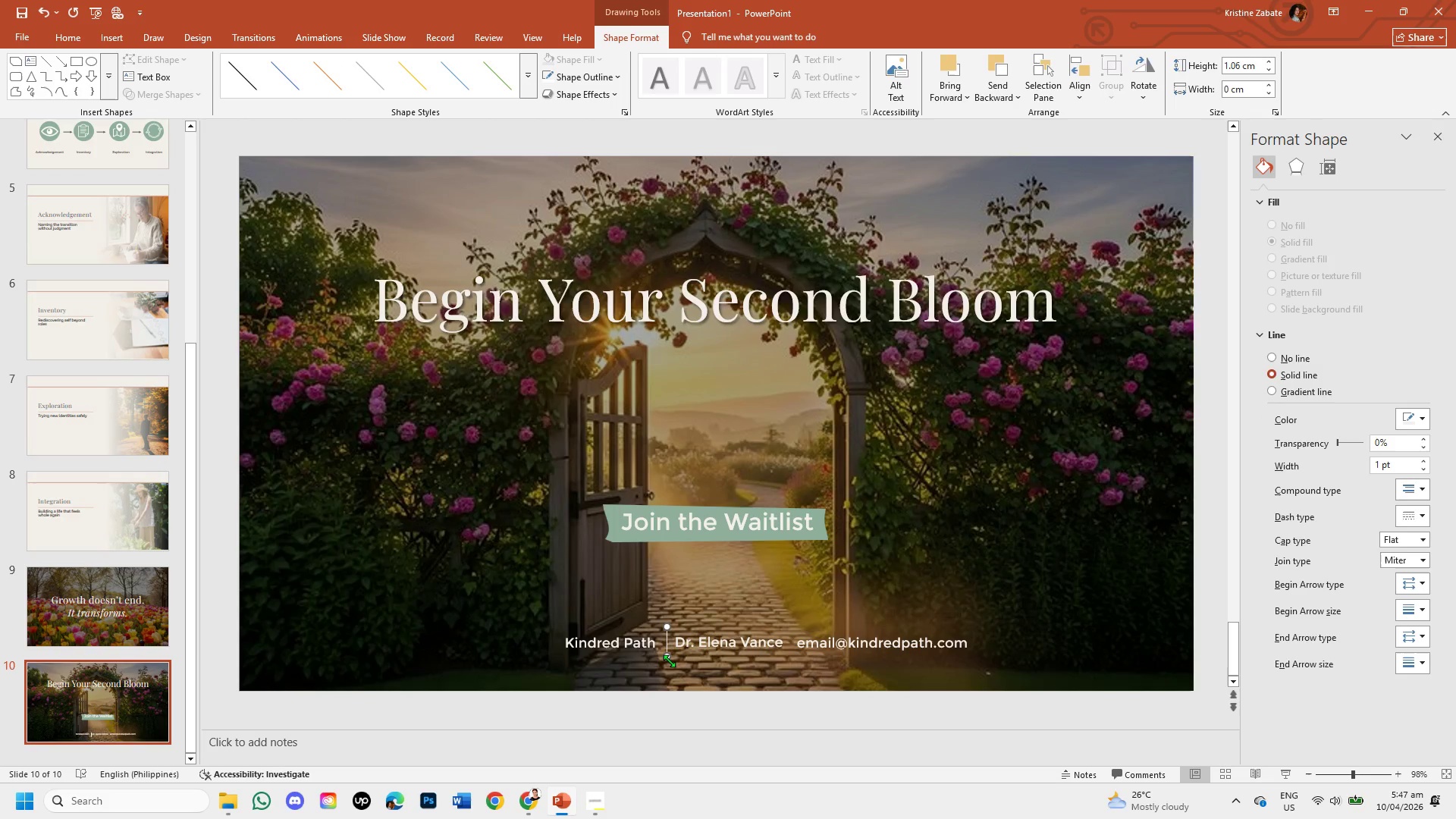 
key(Control+C)
 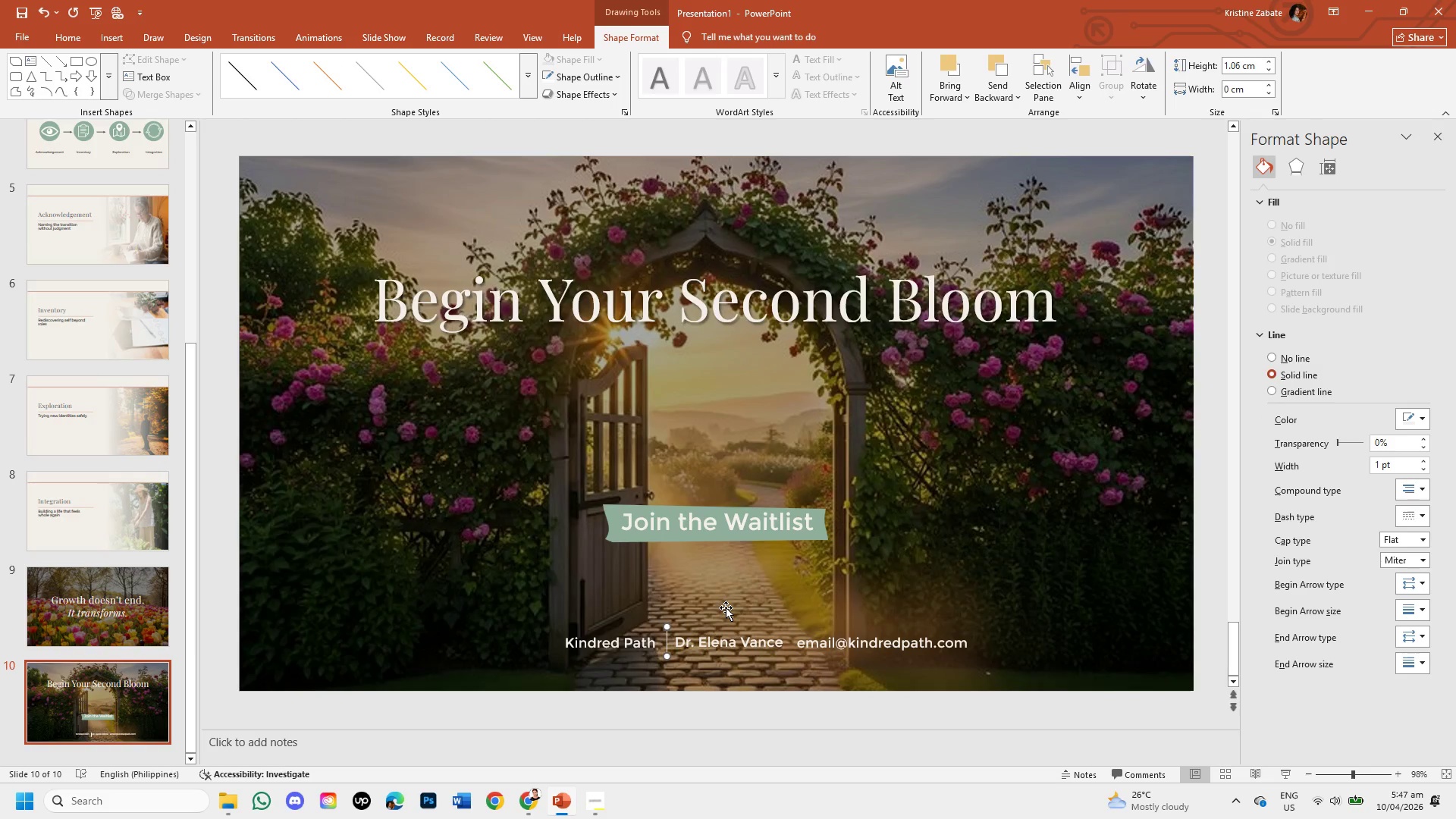 
left_click([726, 607])
 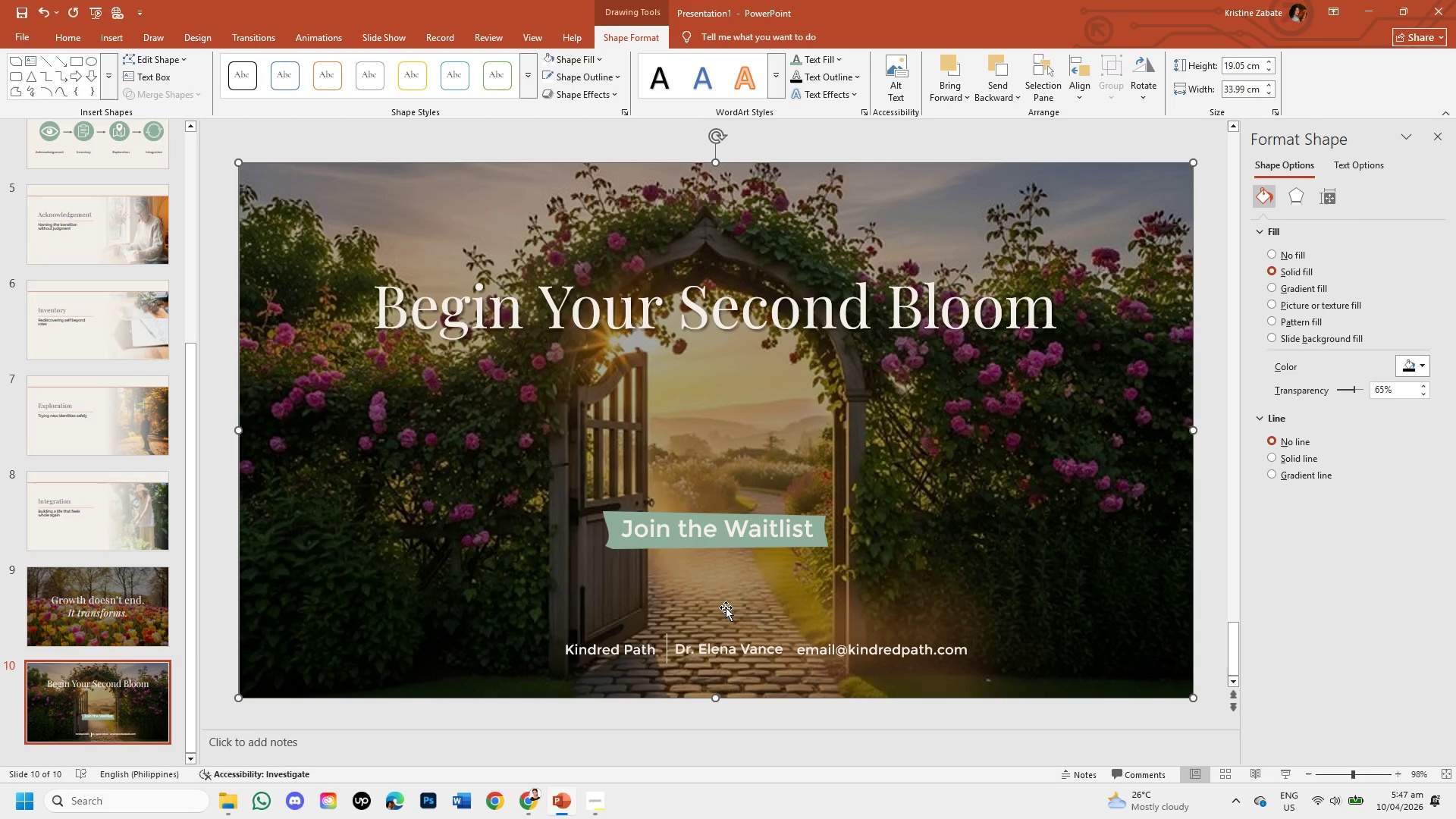 
key(Control+V)
 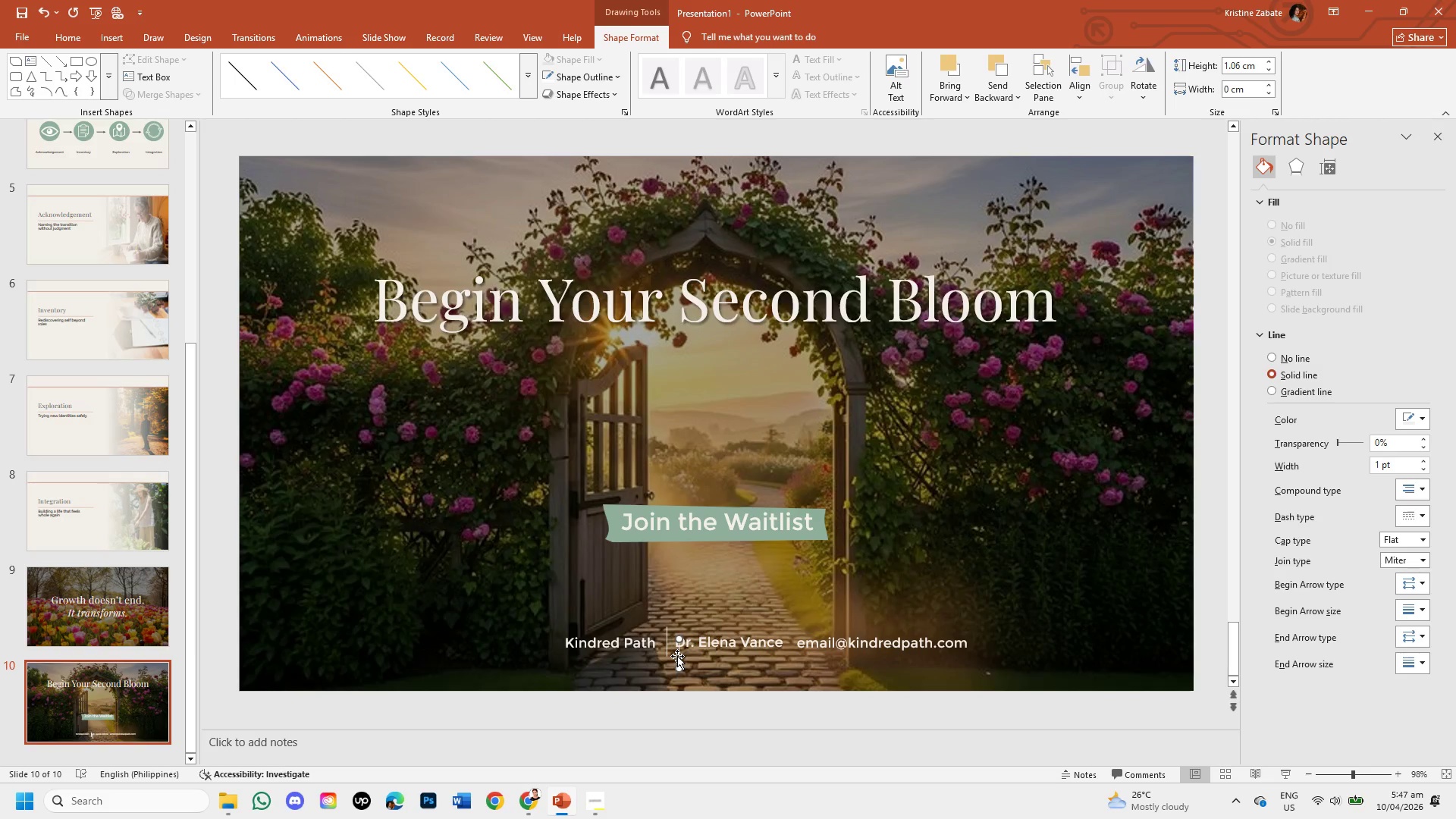 
left_click_drag(start_coordinate=[677, 656], to_coordinate=[790, 644])
 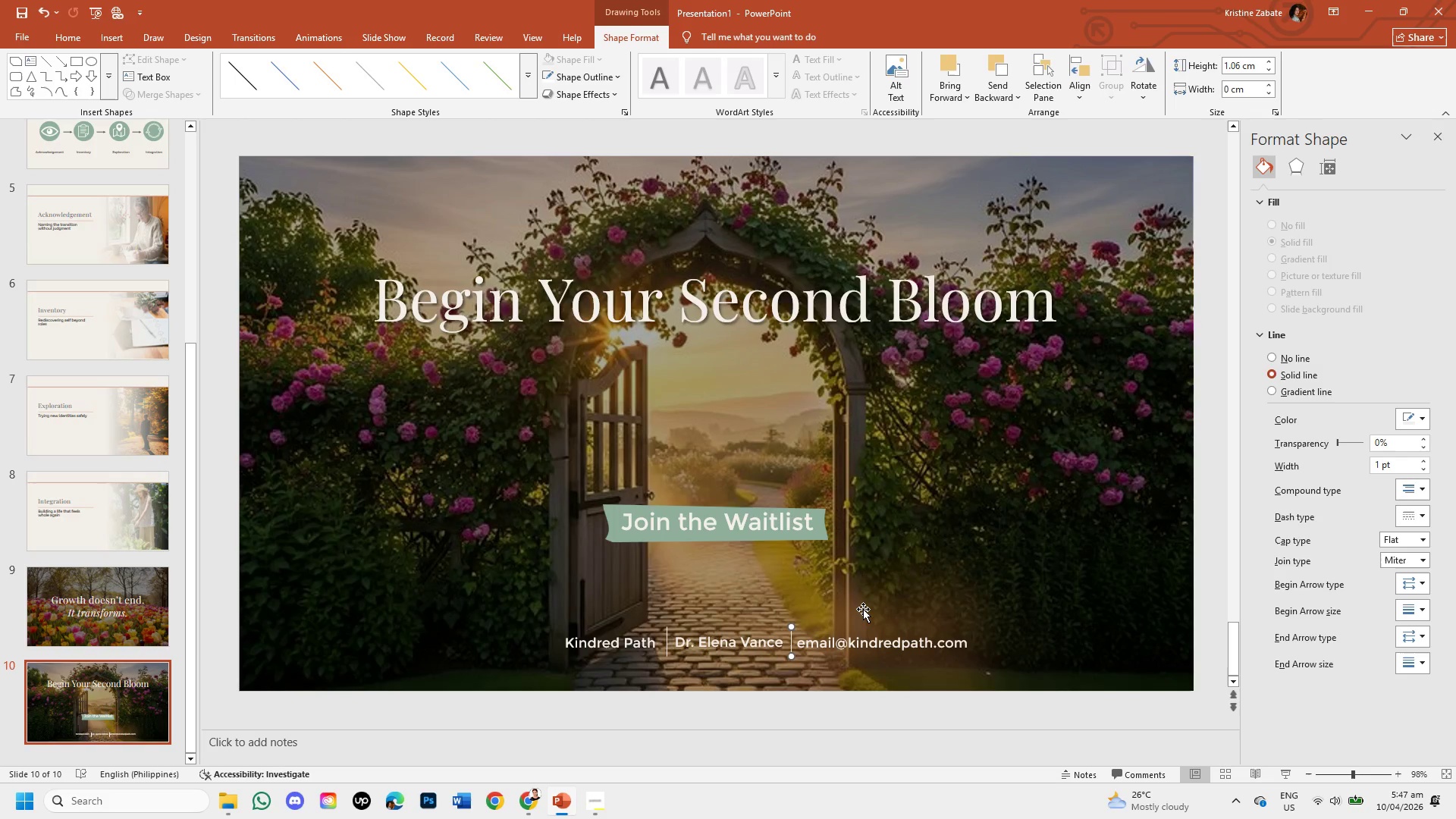 
key(Enter)
 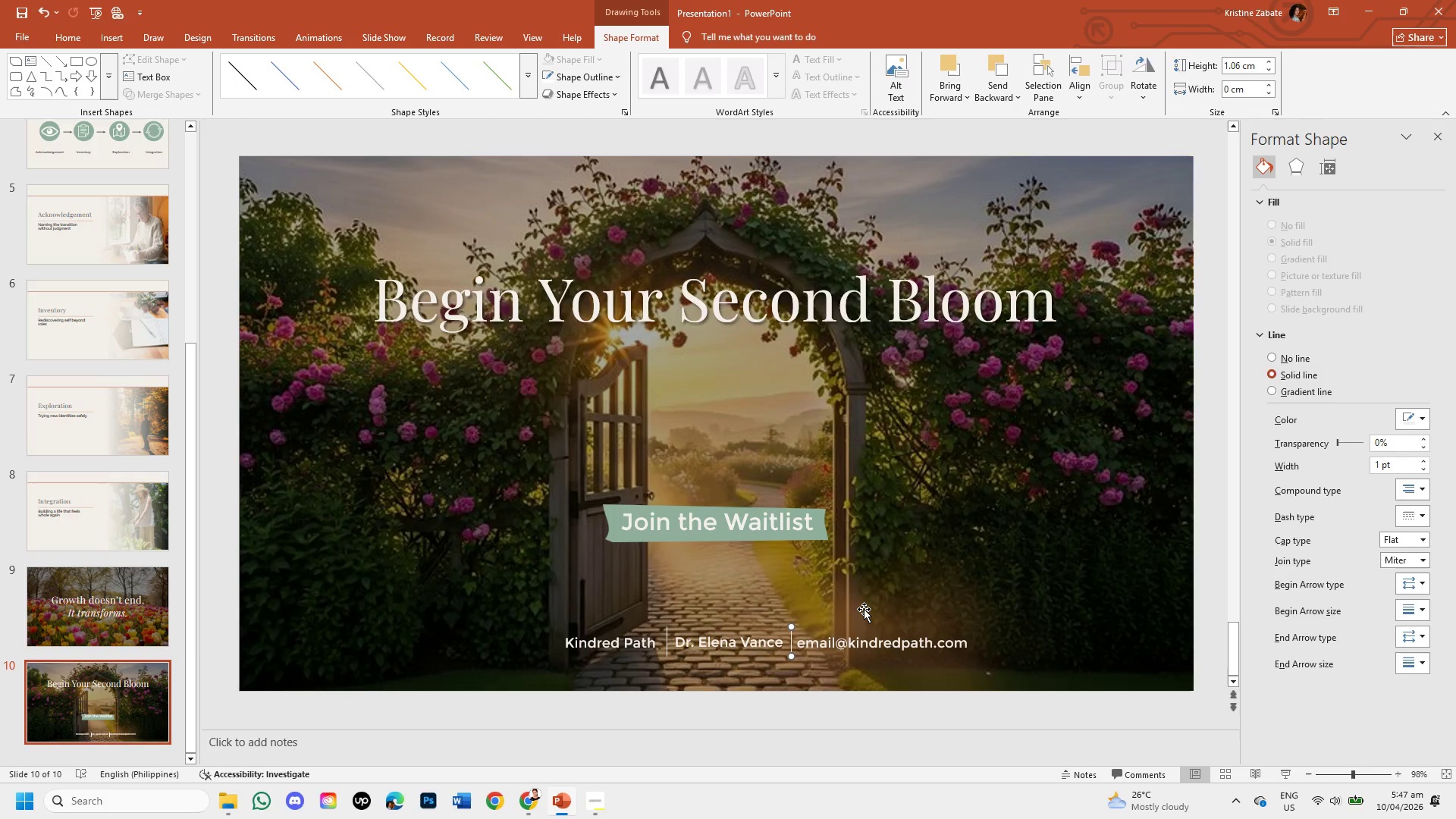 
key(ArrowDown)
 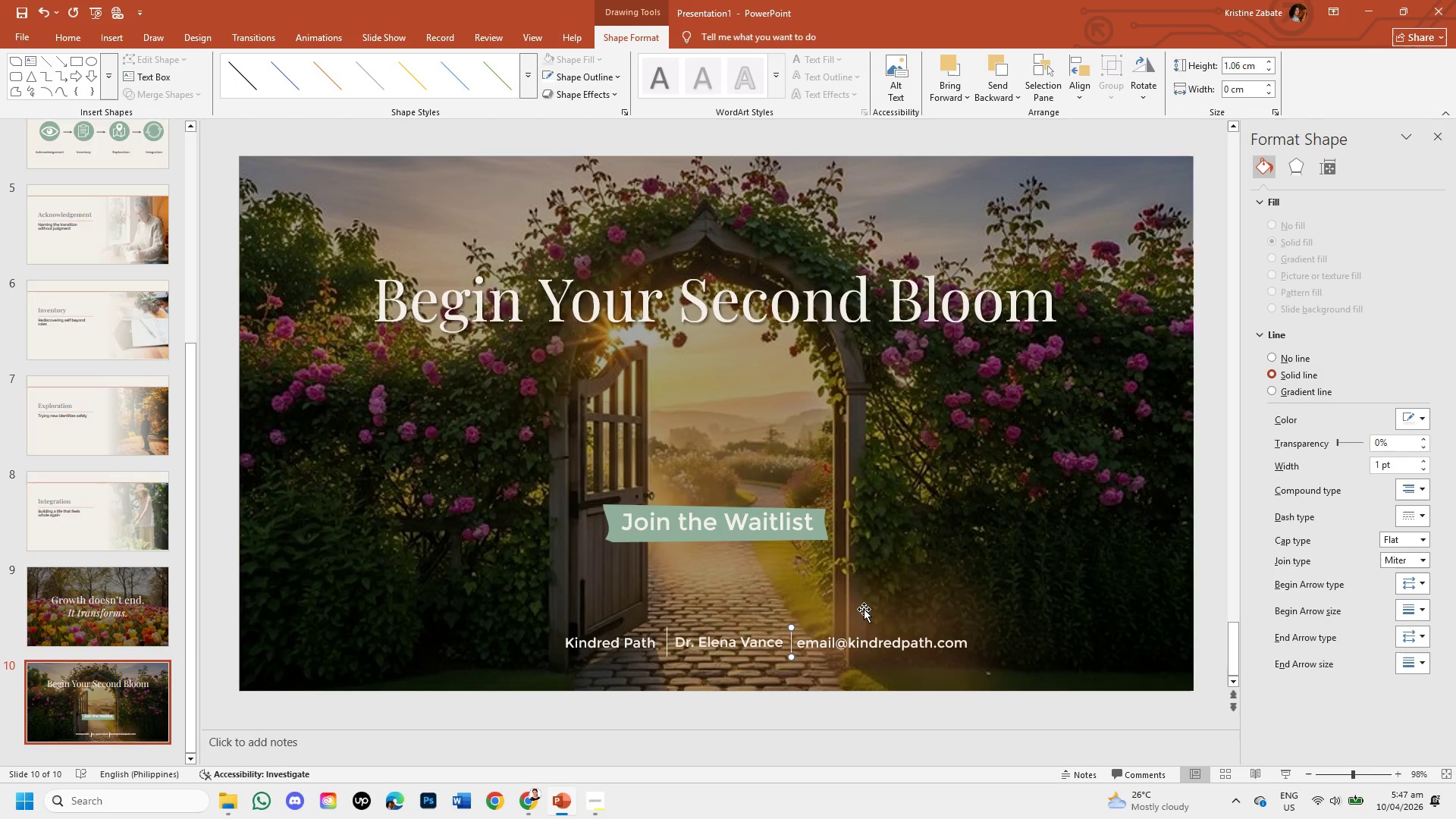 
left_click([864, 609])